 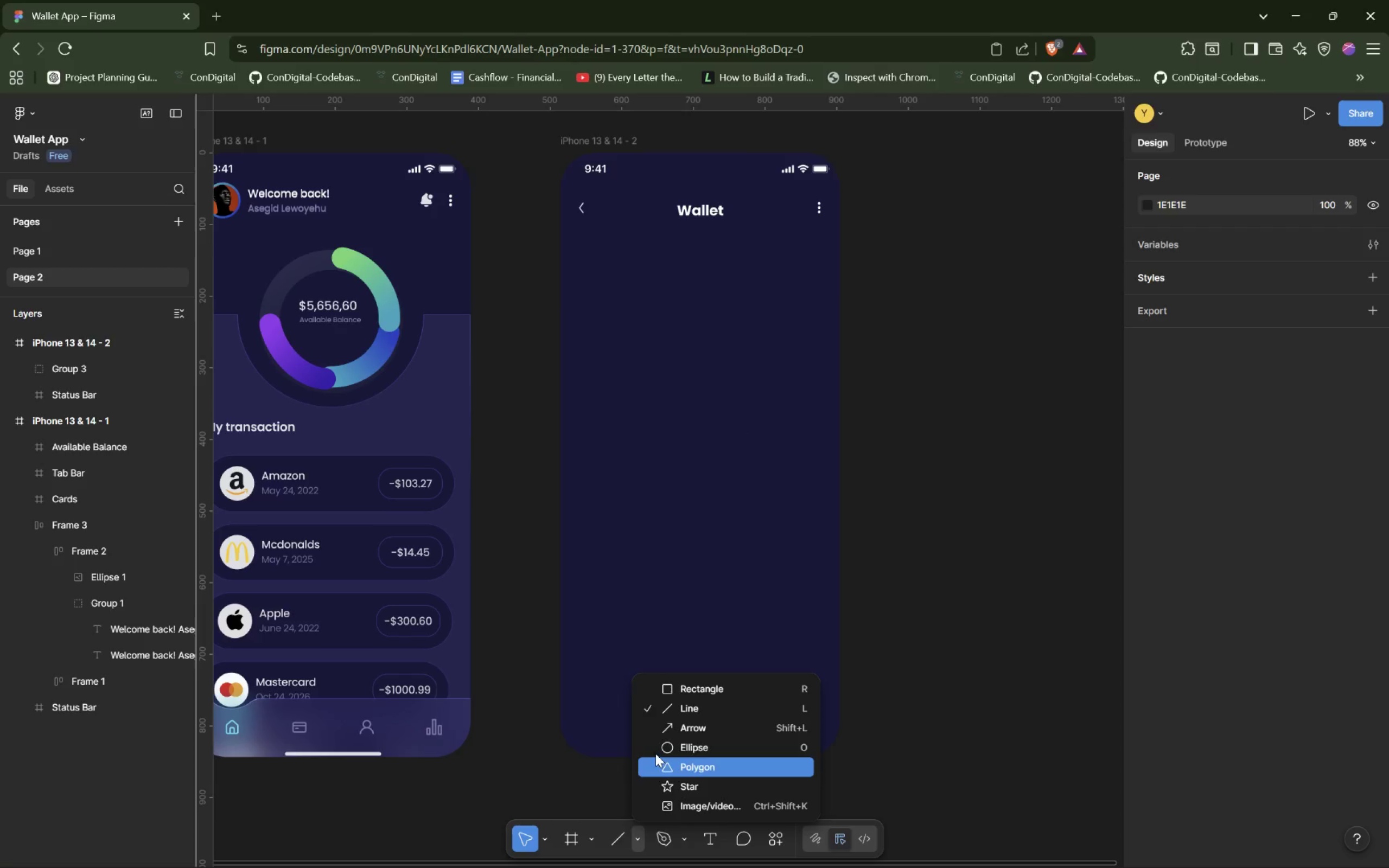 
left_click_drag(start_coordinate=[643, 359], to_coordinate=[807, 555])
 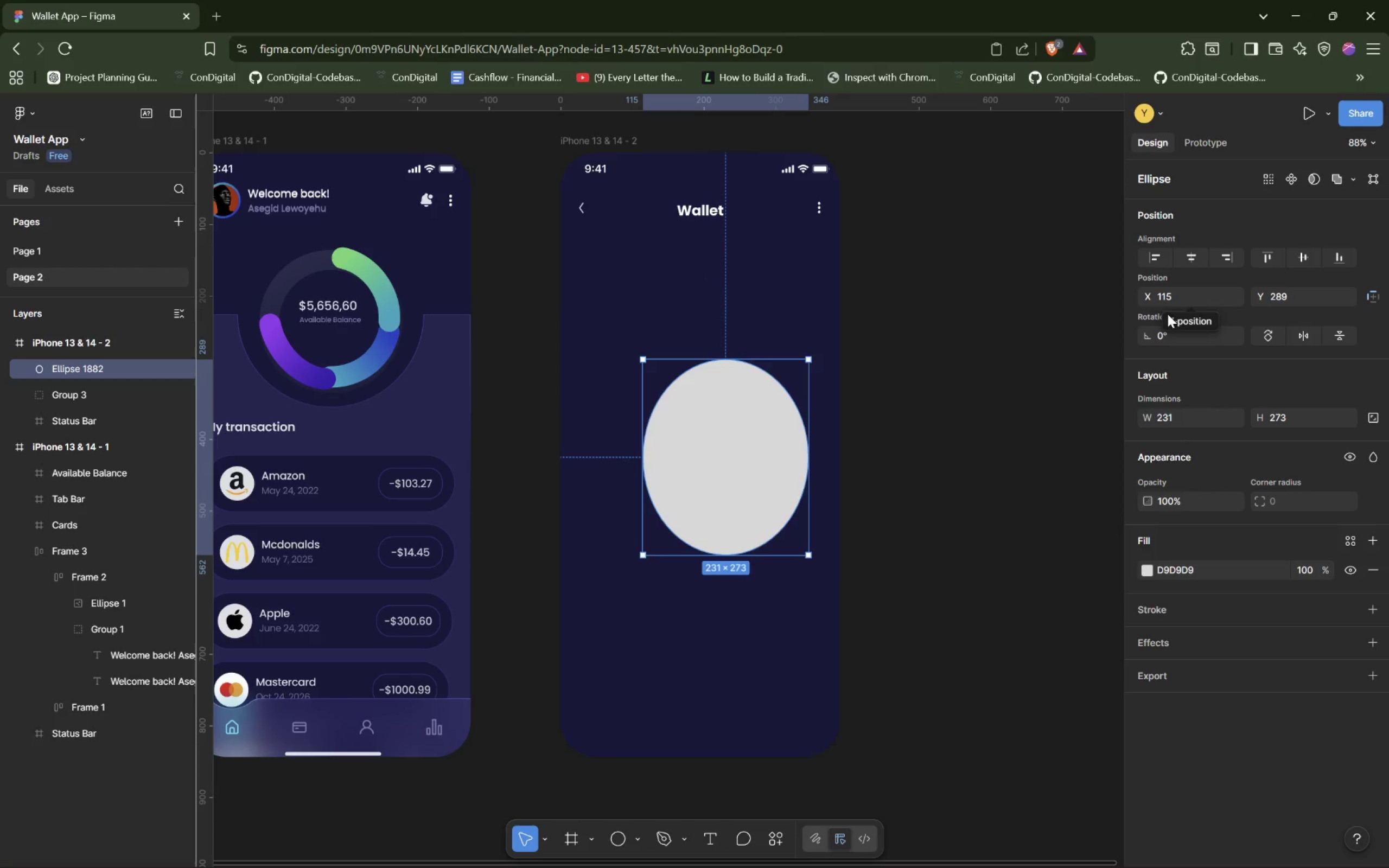 
wait(5.73)
 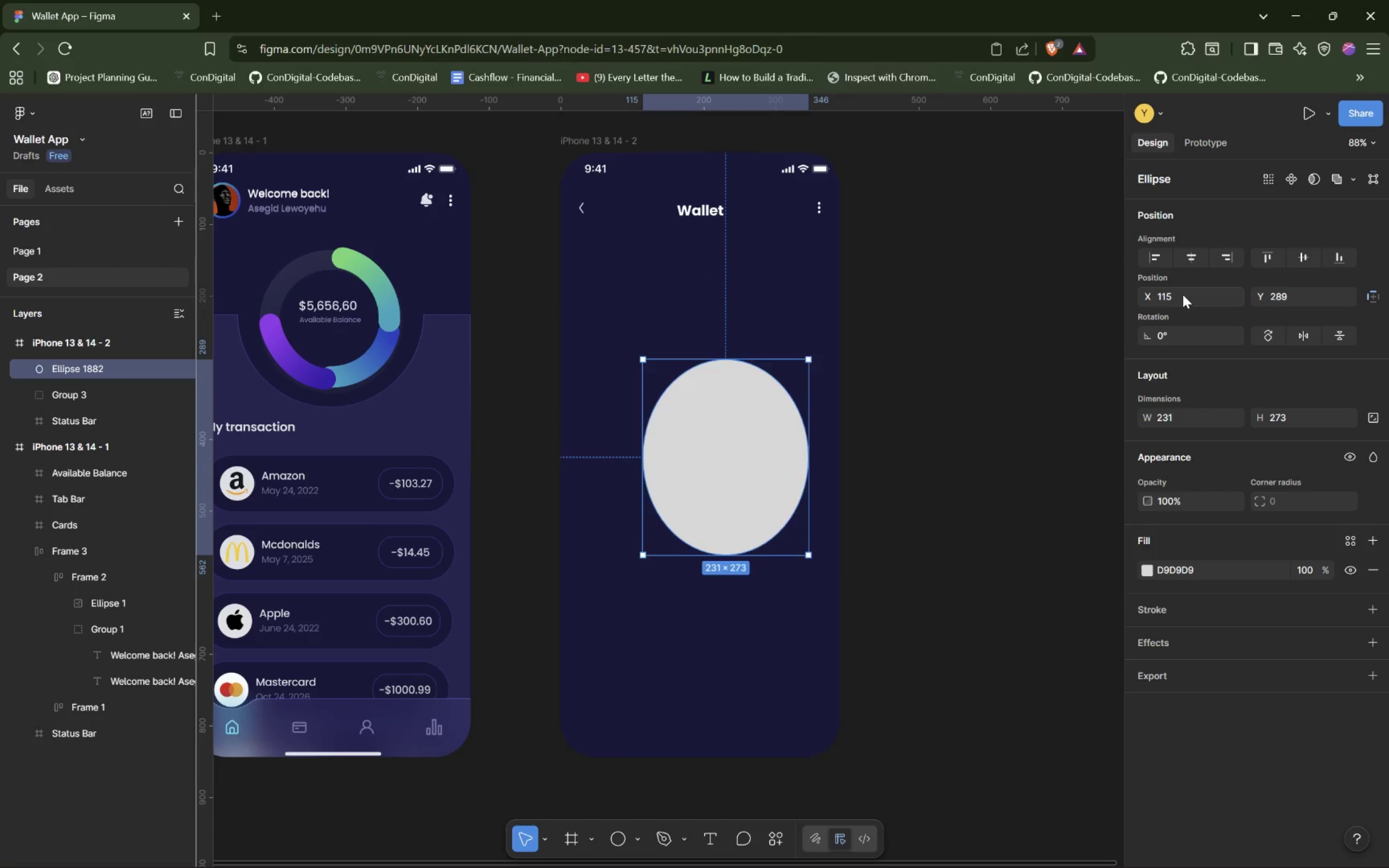 
double_click([1171, 419])
 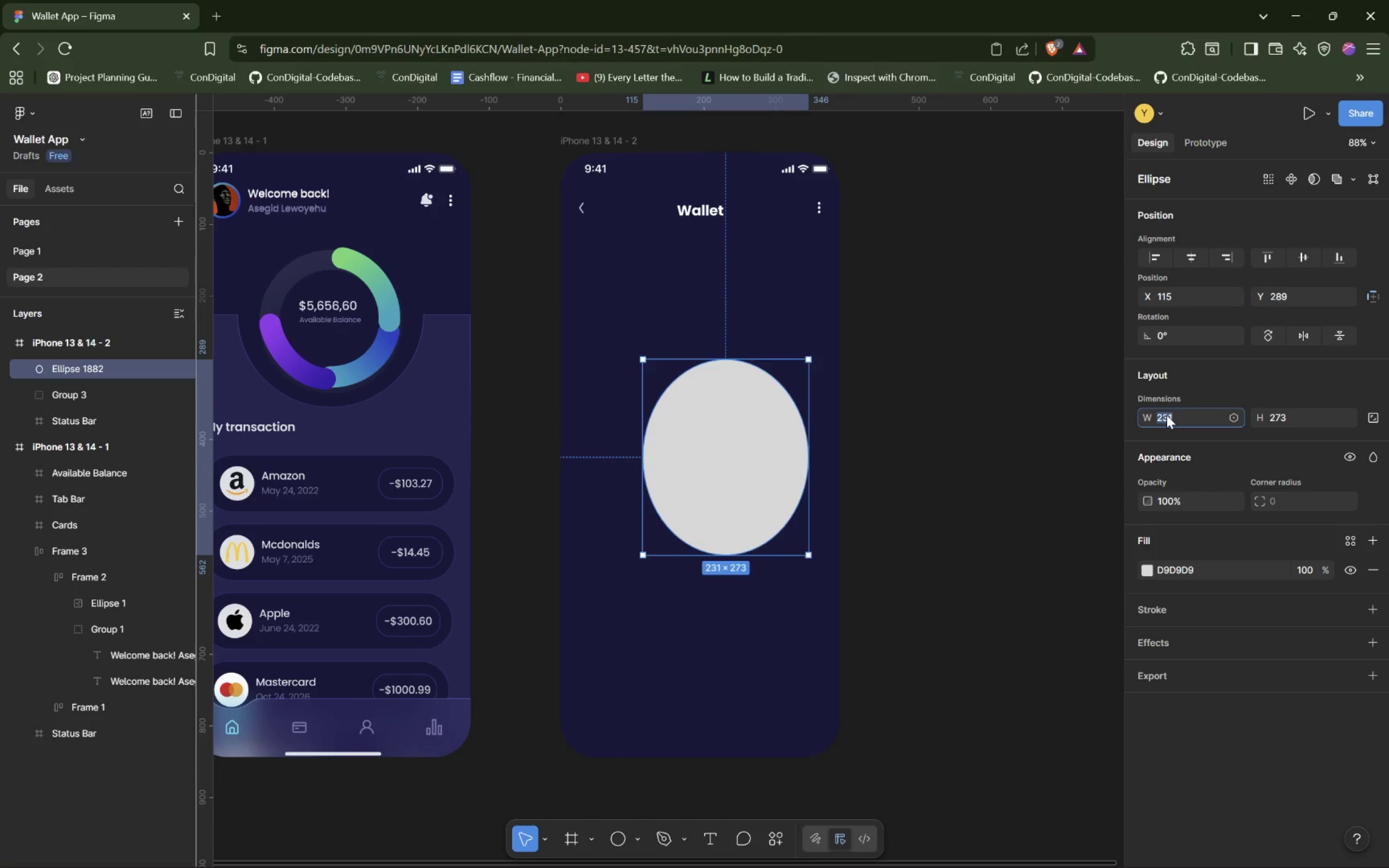 
type(300)
 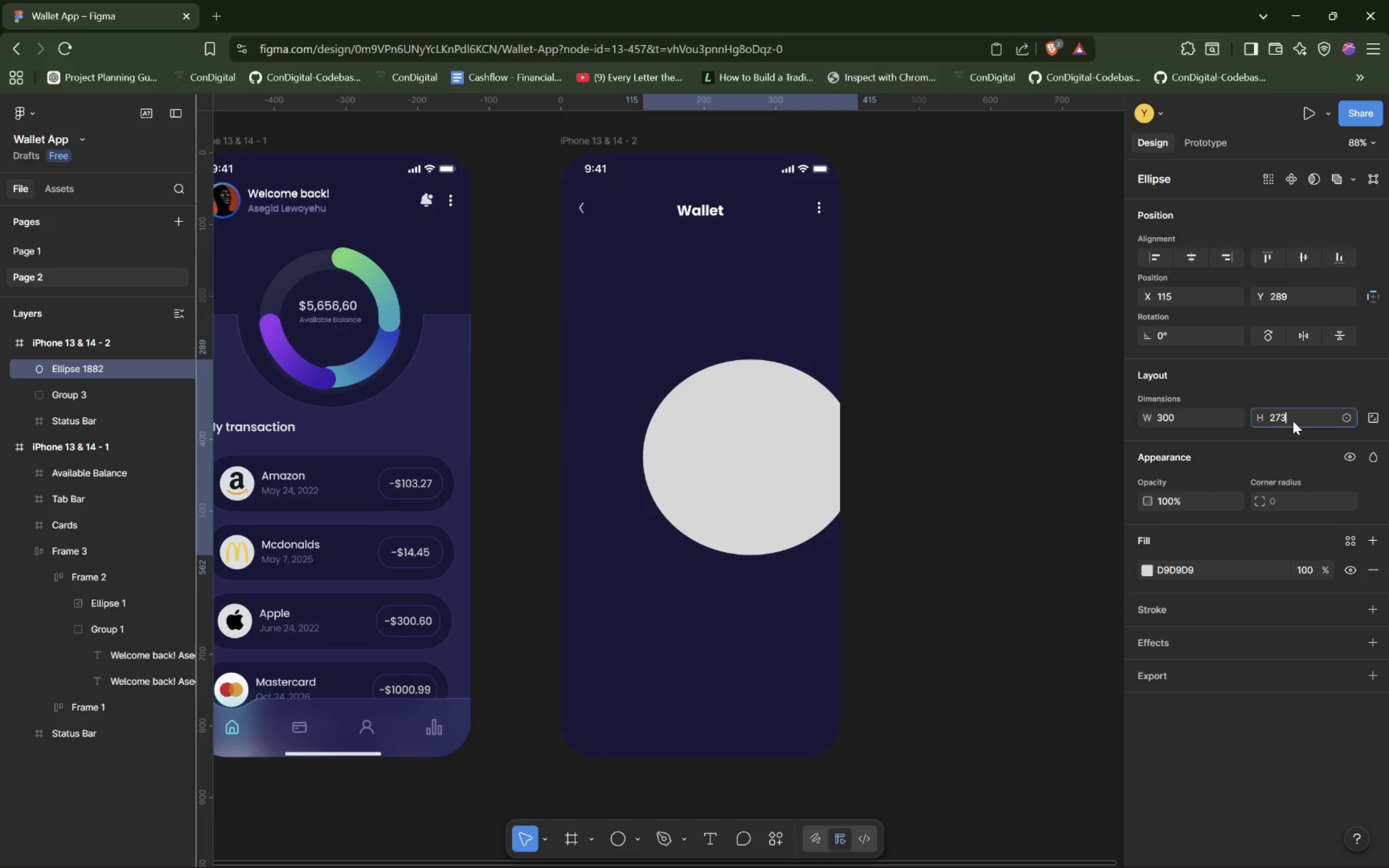 
double_click([1293, 421])
 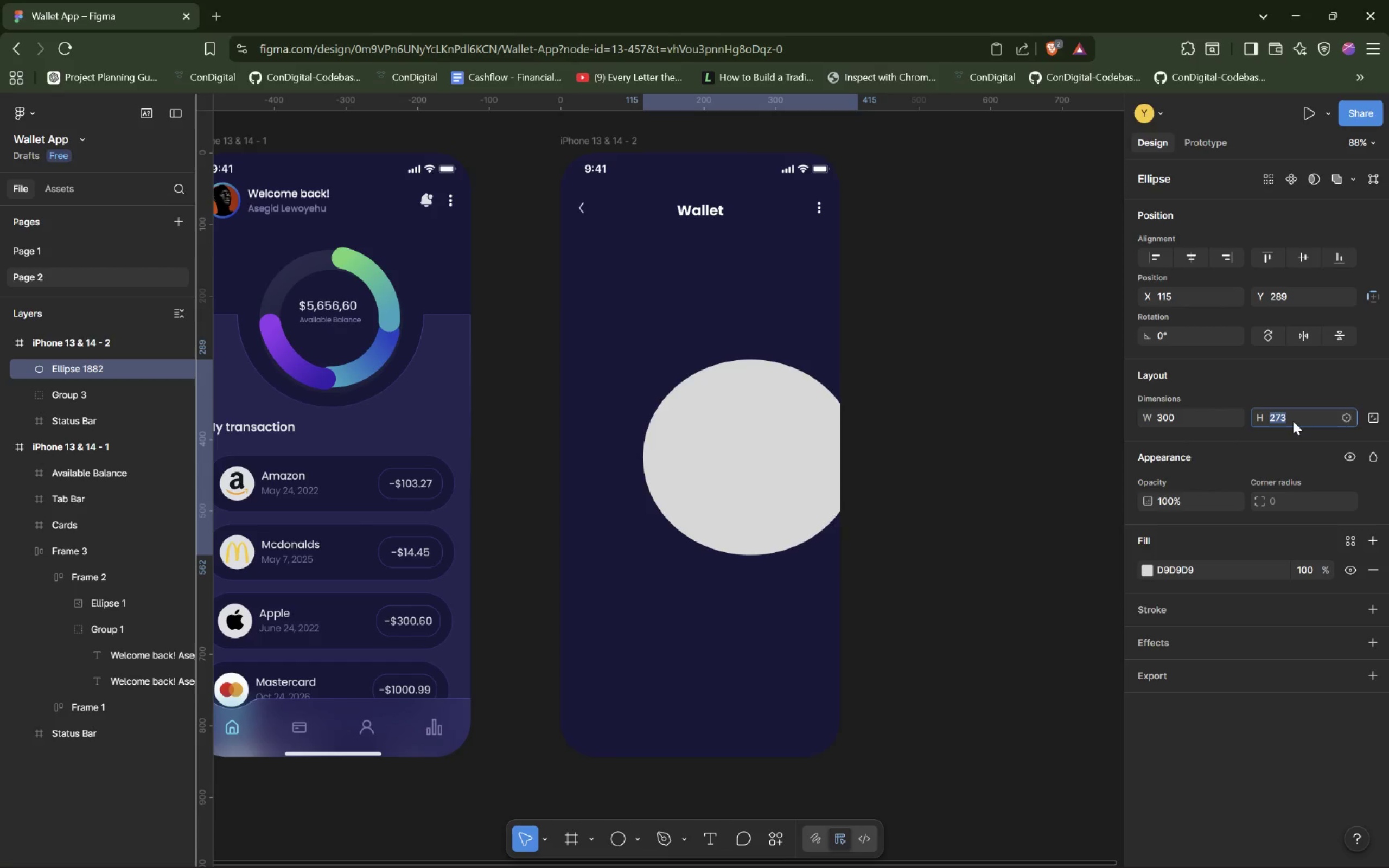 
triple_click([1293, 421])
 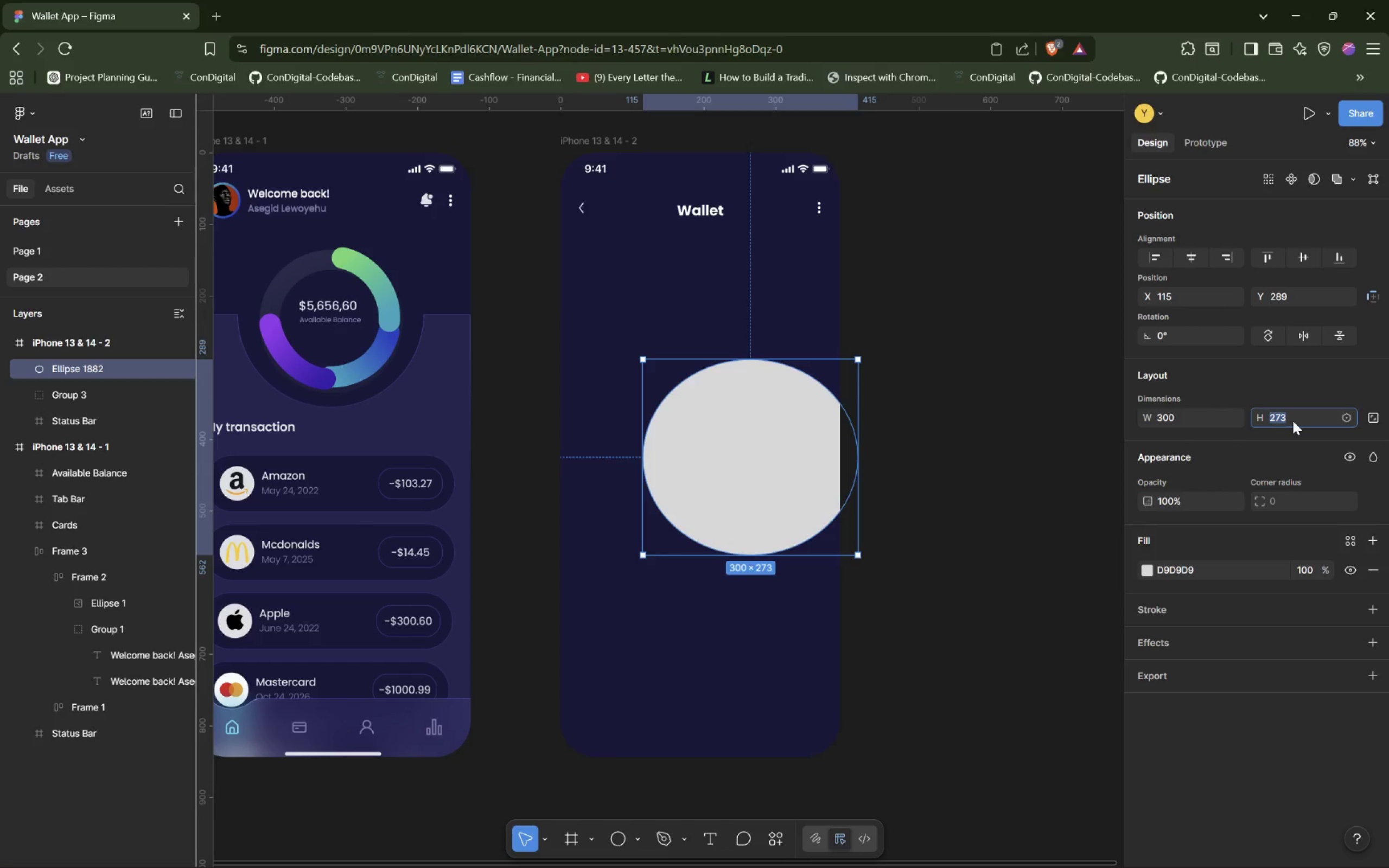 
type(300)
 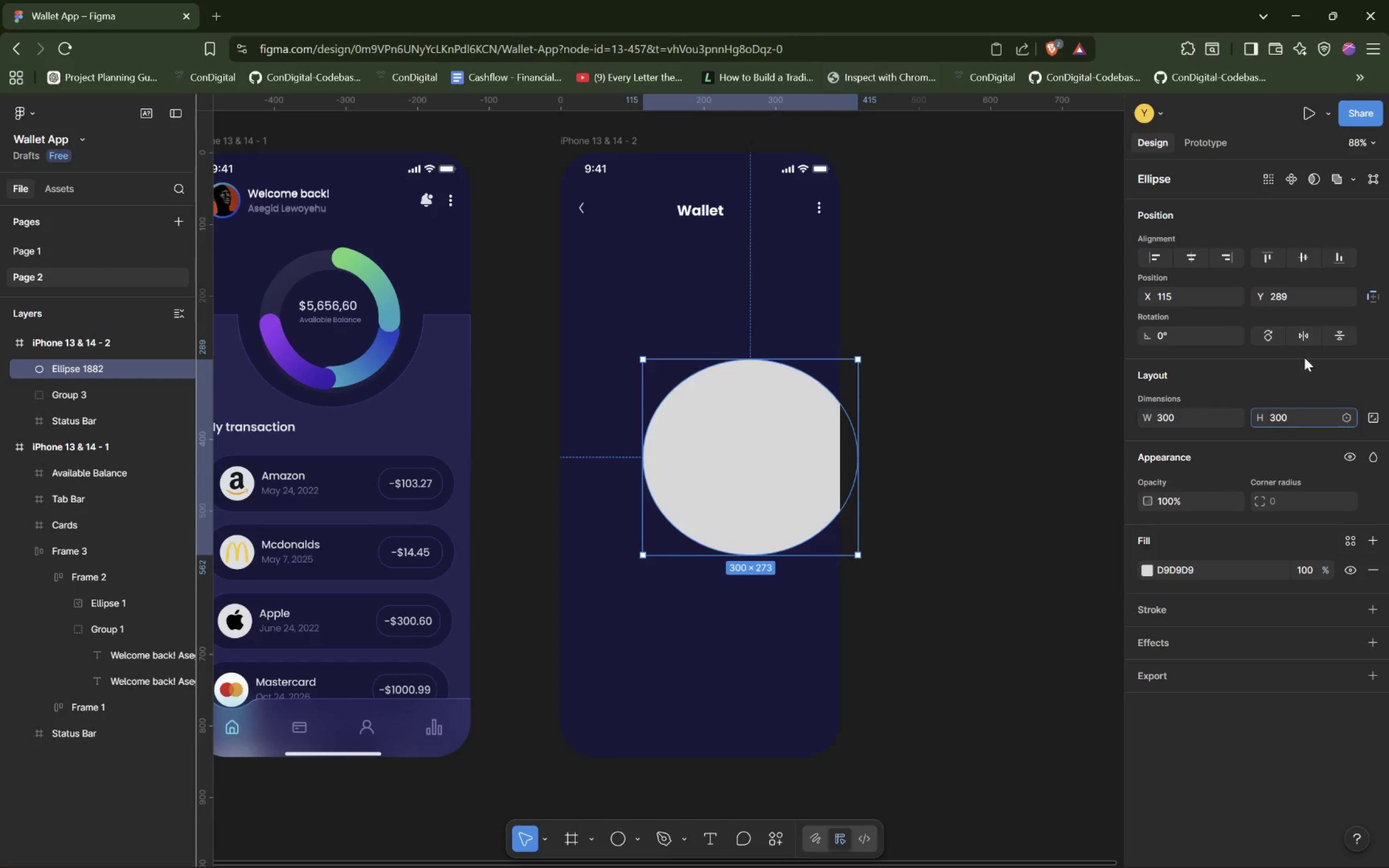 
left_click([1076, 438])
 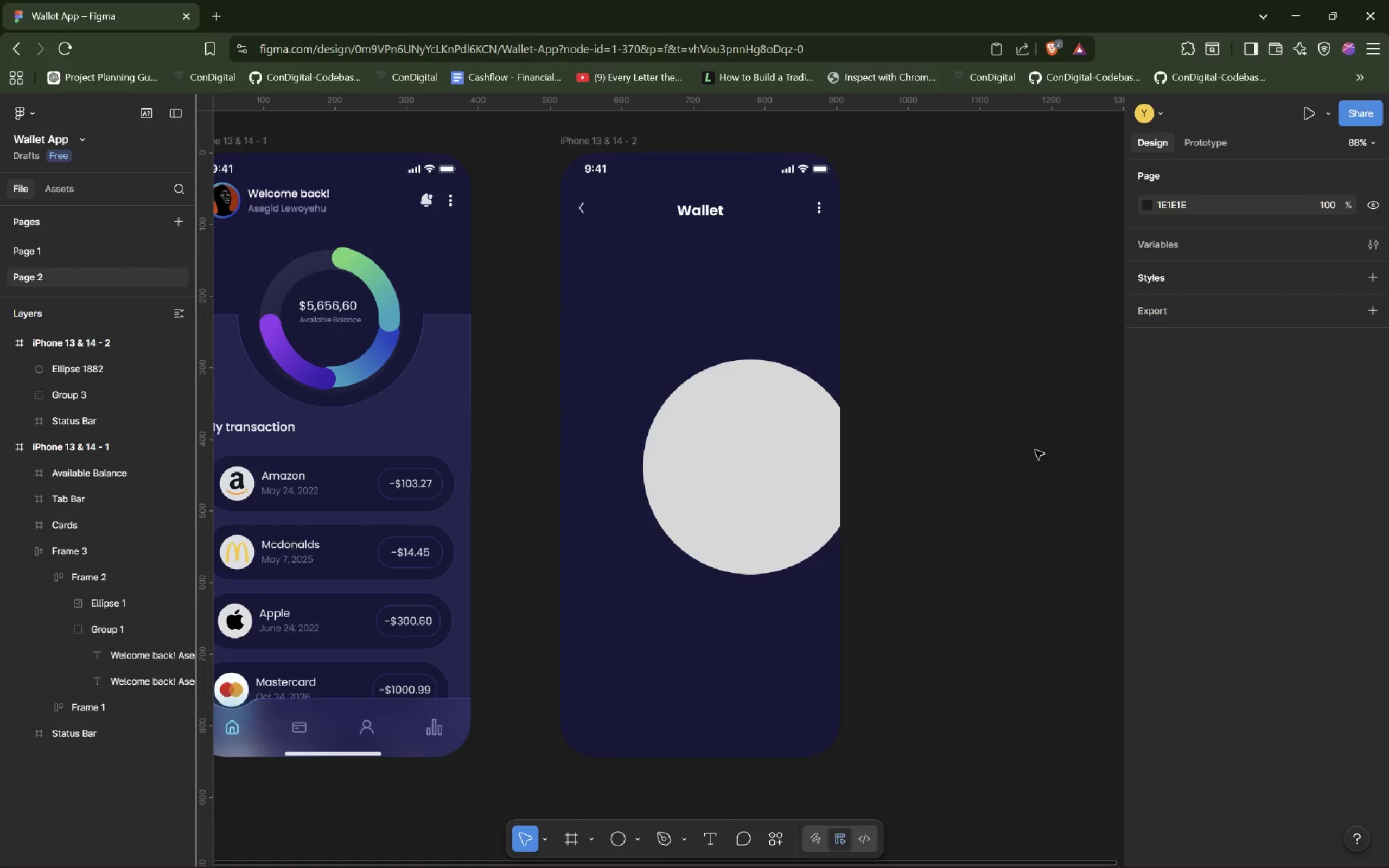 
wait(6.33)
 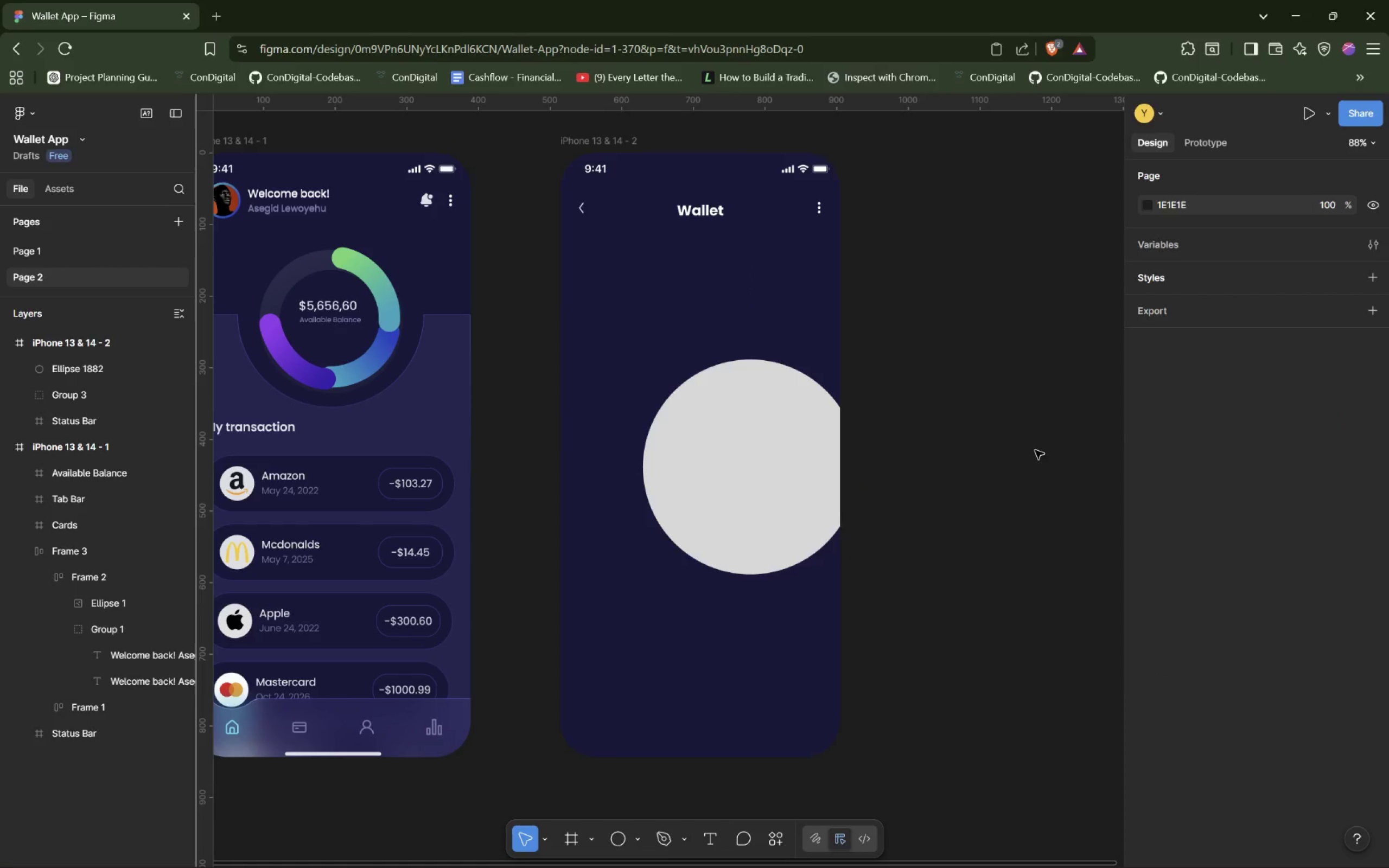 
left_click_drag(start_coordinate=[751, 475], to_coordinate=[802, 712])
 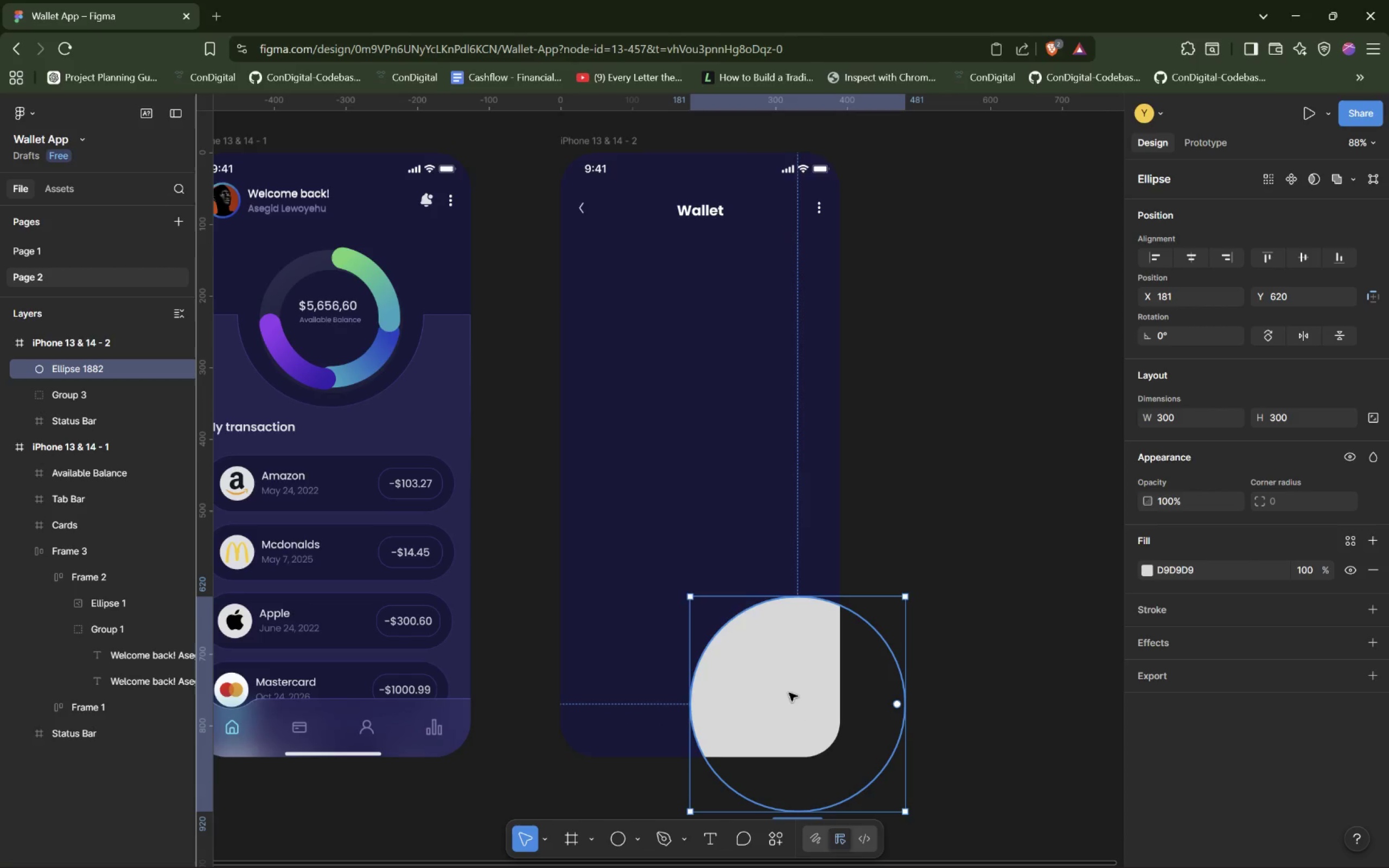 
wait(12.15)
 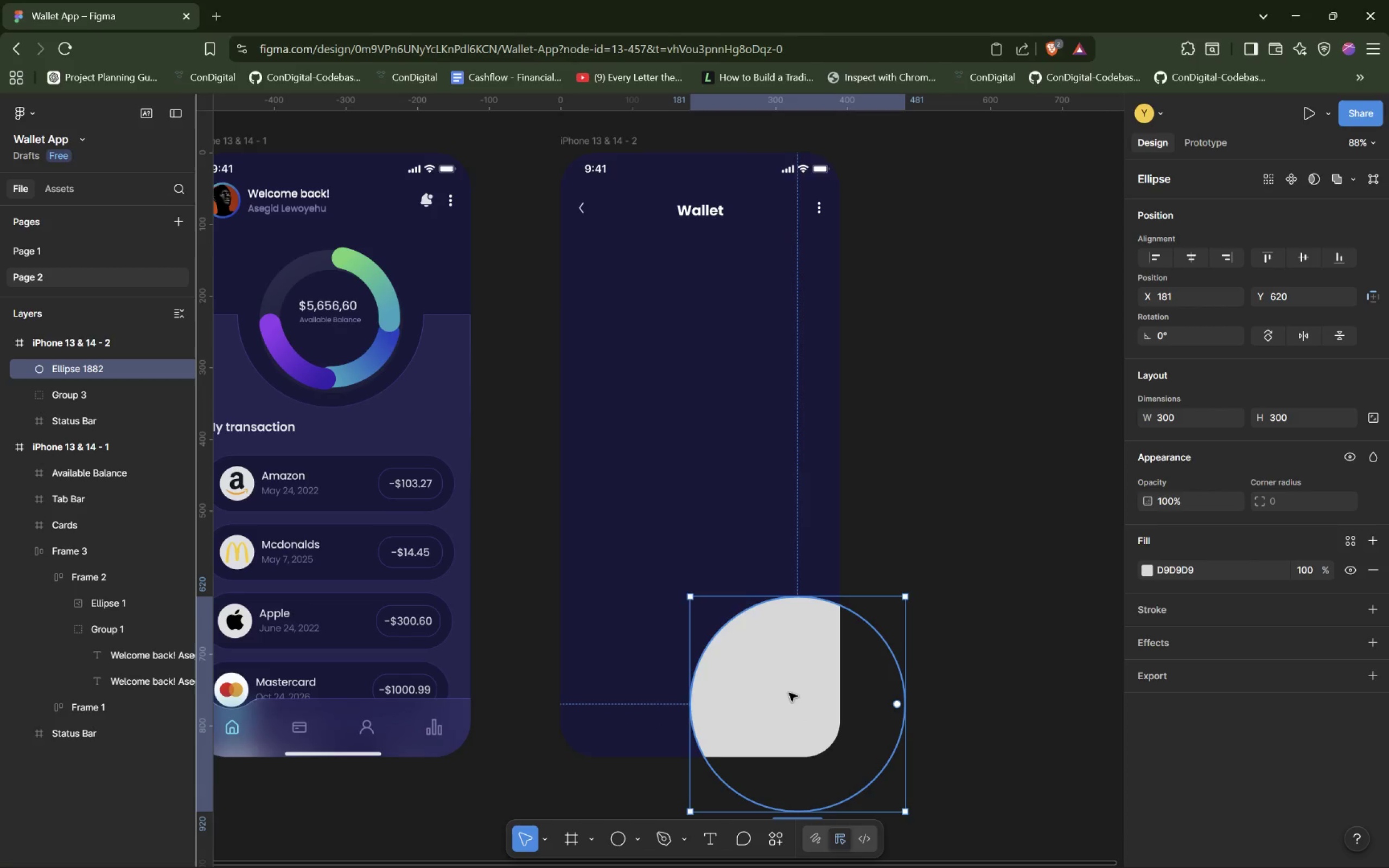 
left_click([1142, 568])
 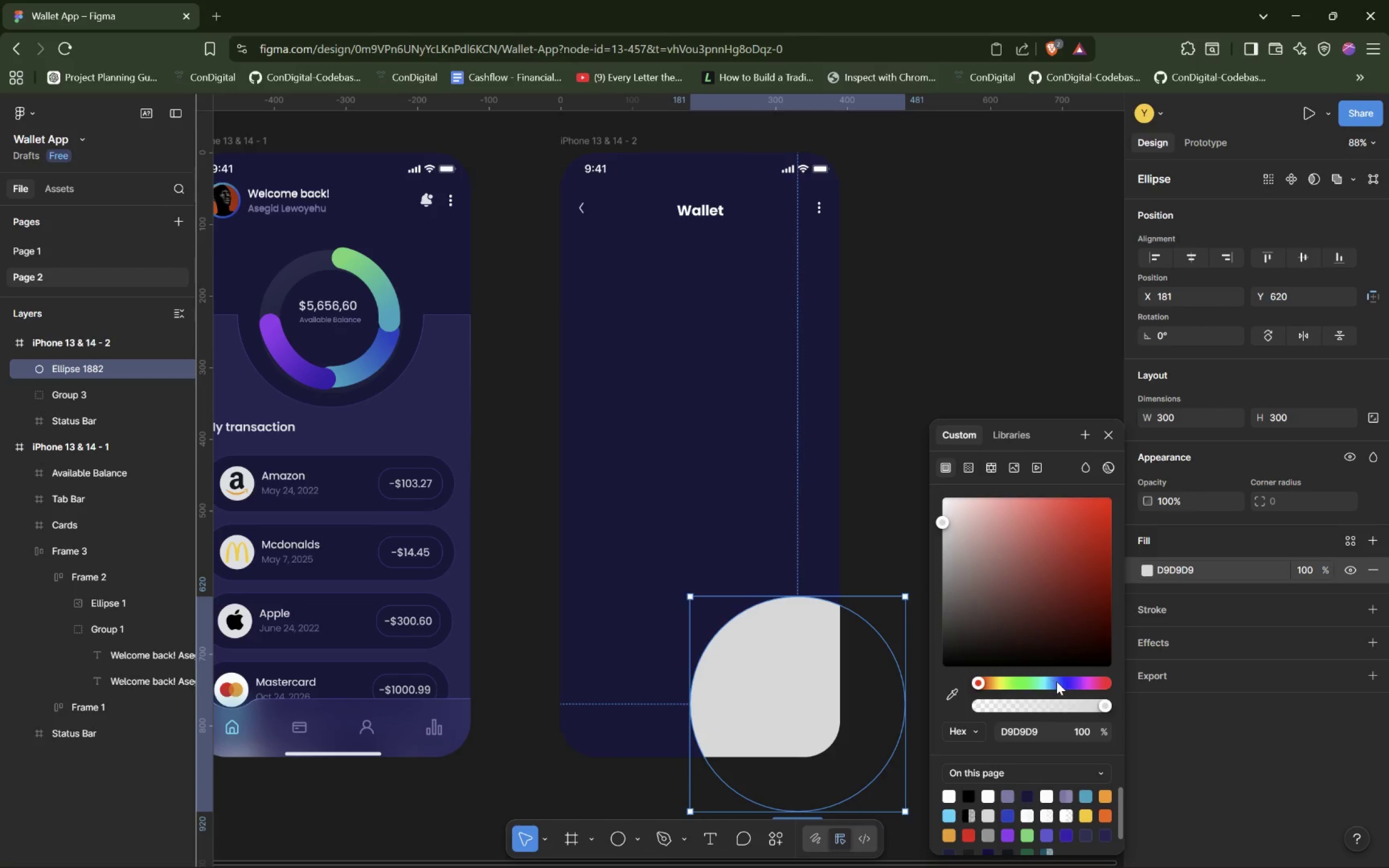 
left_click([1056, 681])
 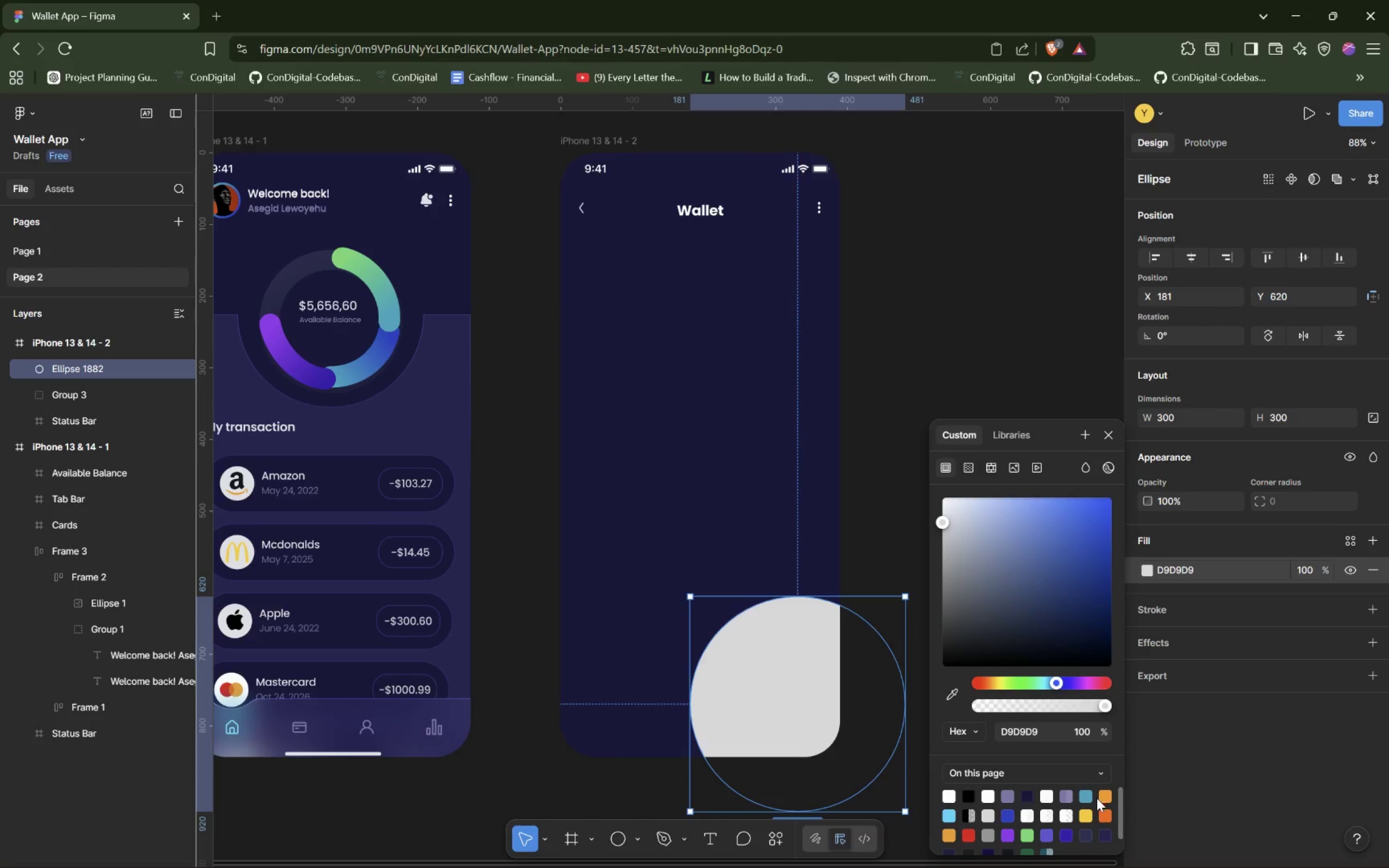 
left_click([1086, 798])
 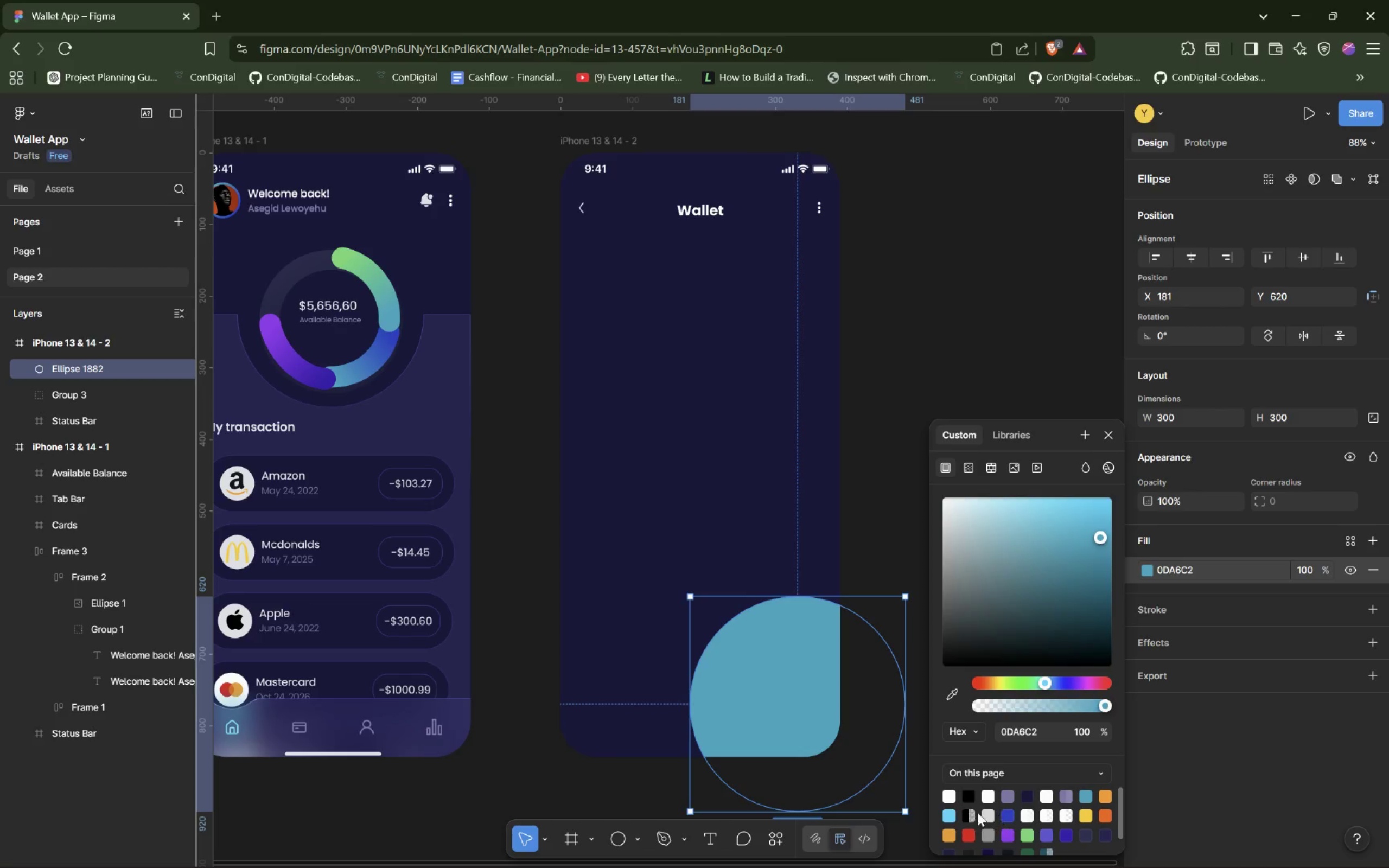 
scroll: coordinate [1040, 797], scroll_direction: down, amount: 2.0
 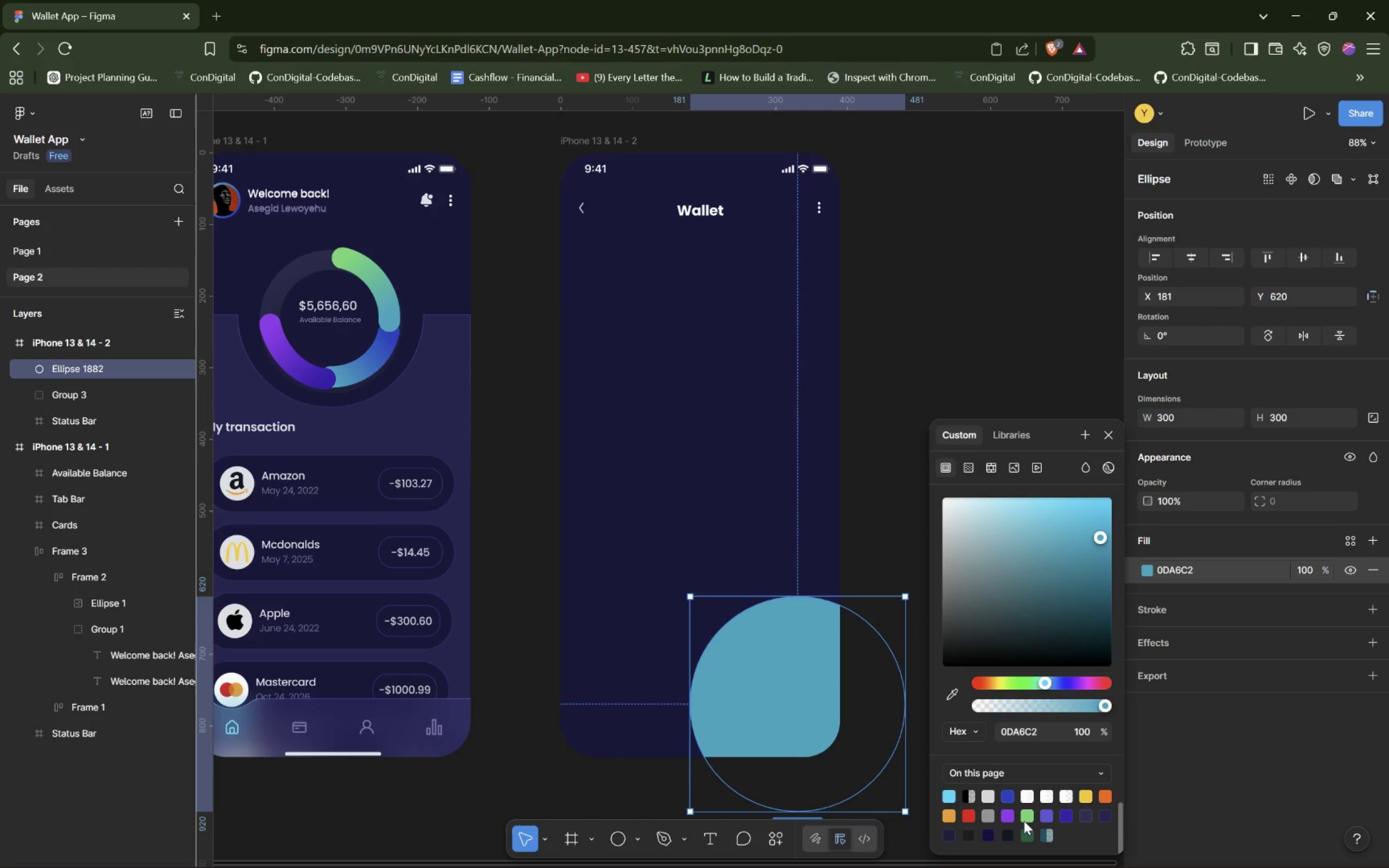 
scroll: coordinate [1024, 816], scroll_direction: up, amount: 1.0
 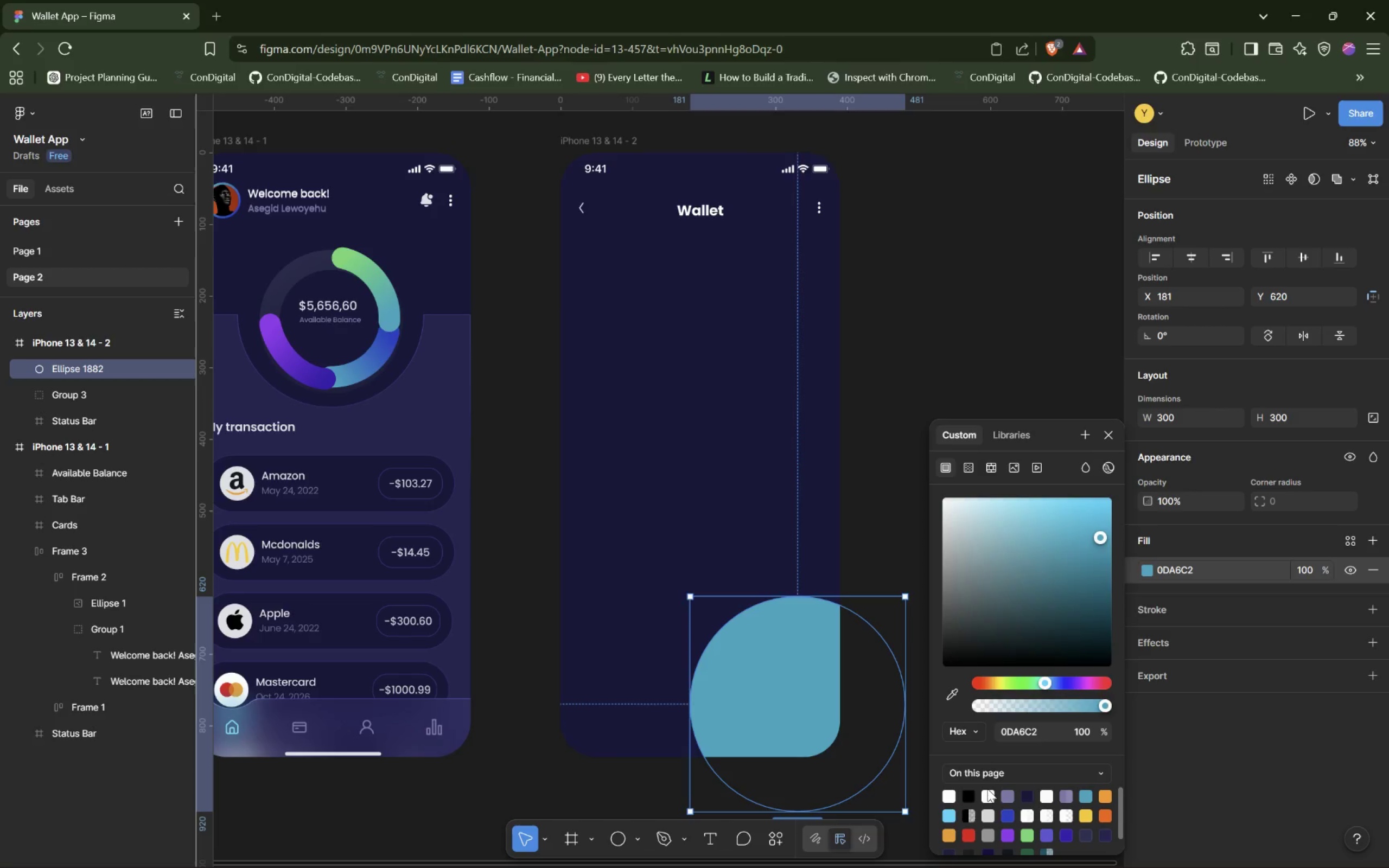 
wait(11.2)
 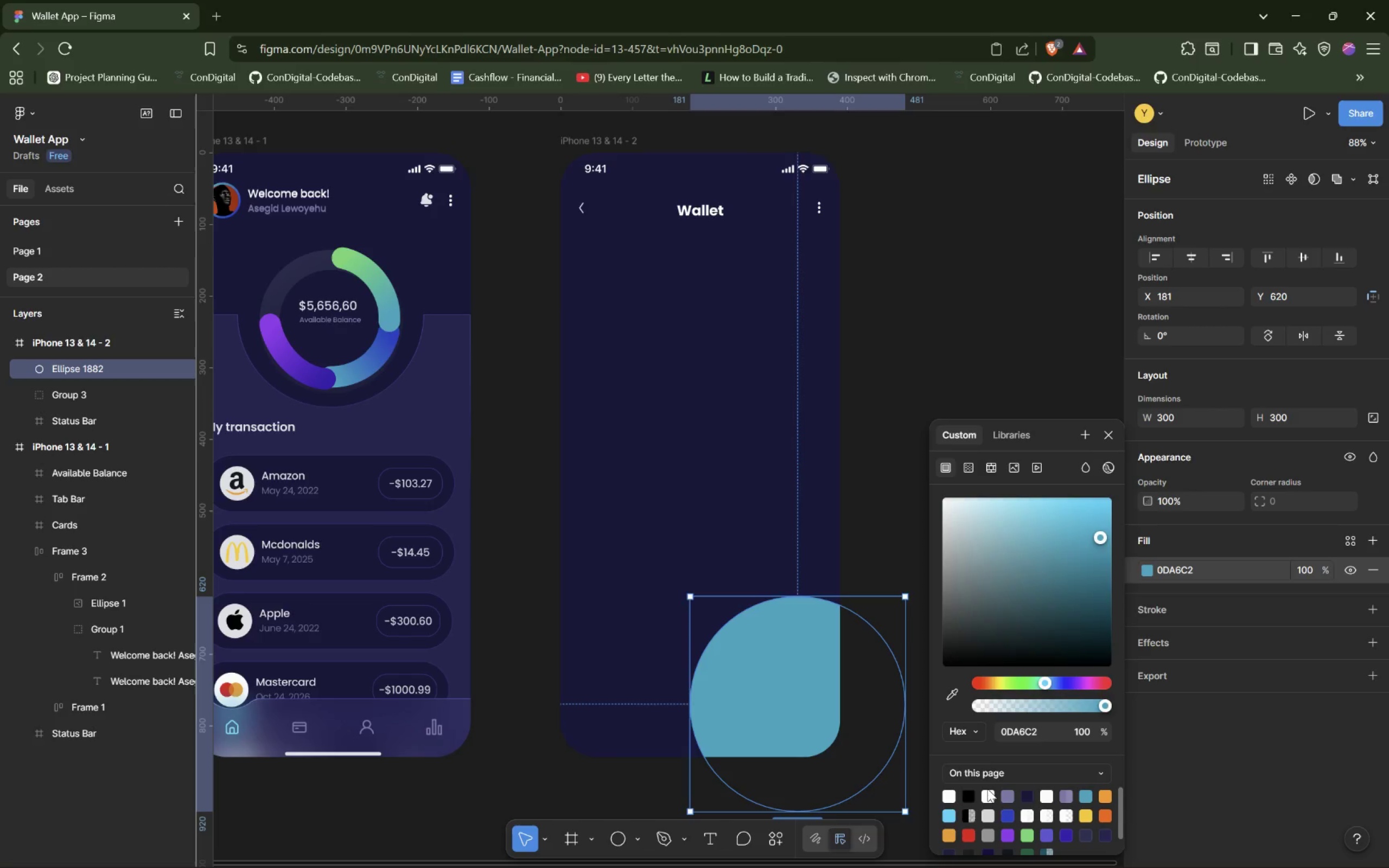 
left_click_drag(start_coordinate=[782, 676], to_coordinate=[802, 698])
 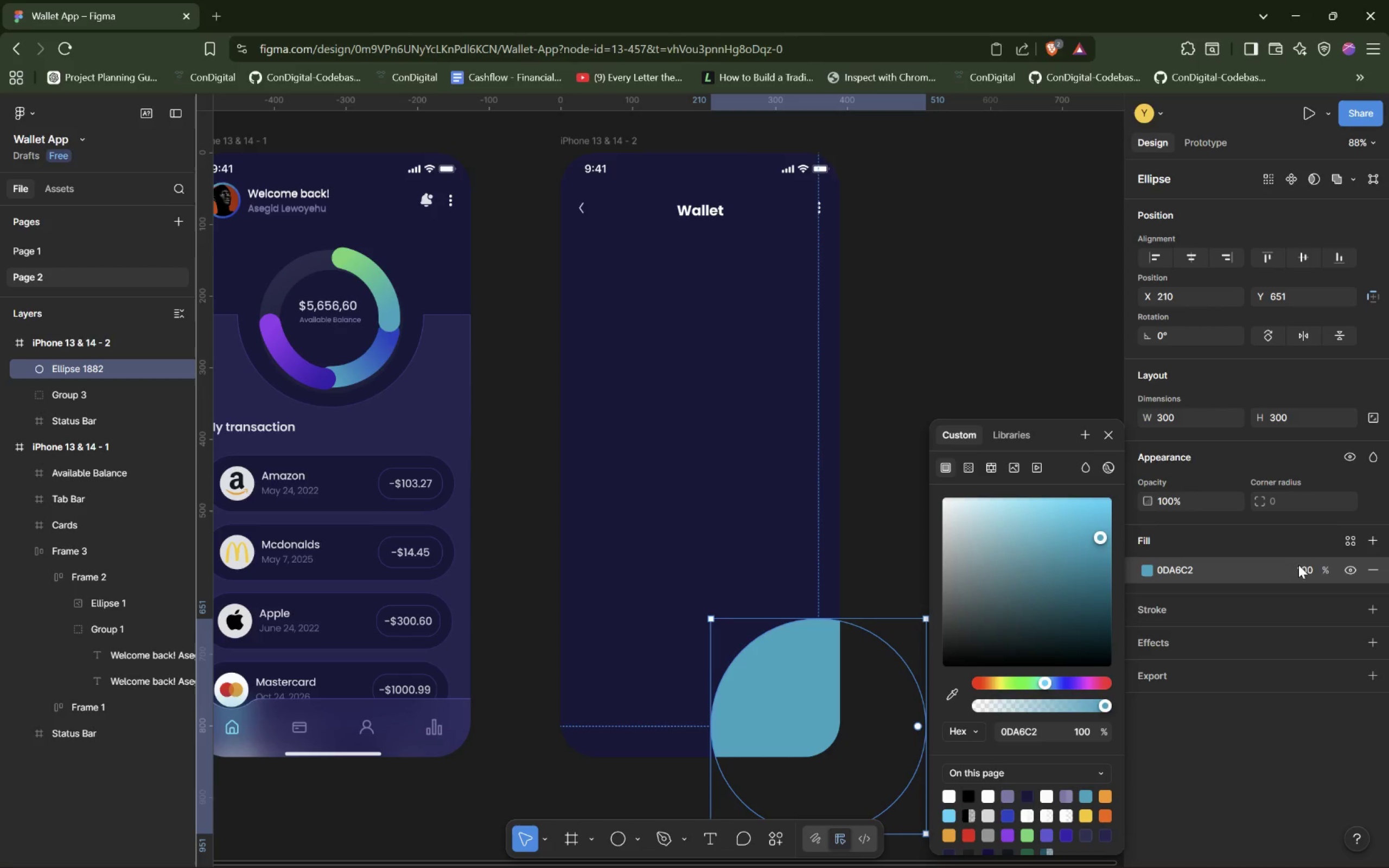 
double_click([1307, 567])
 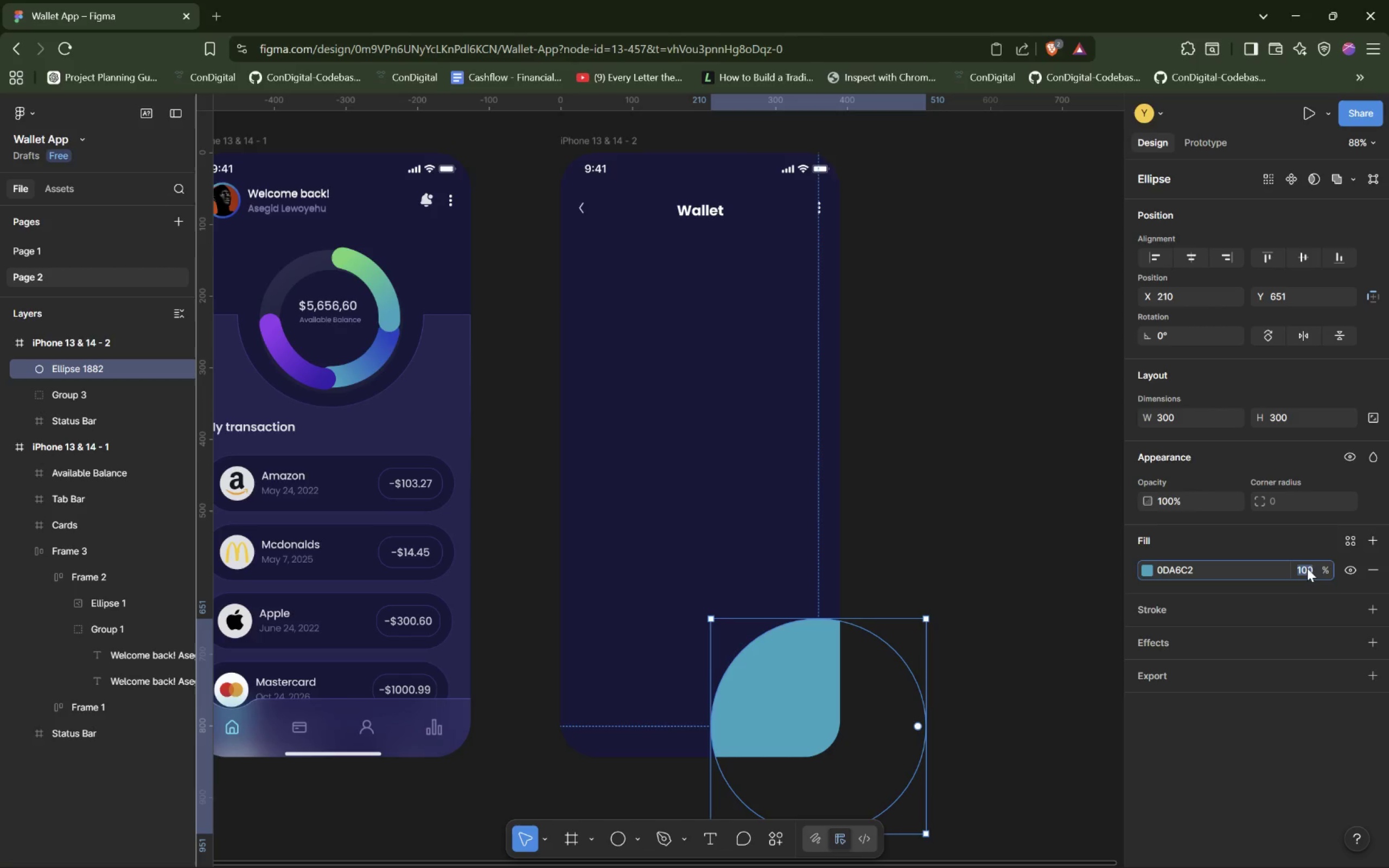 
type(30)
 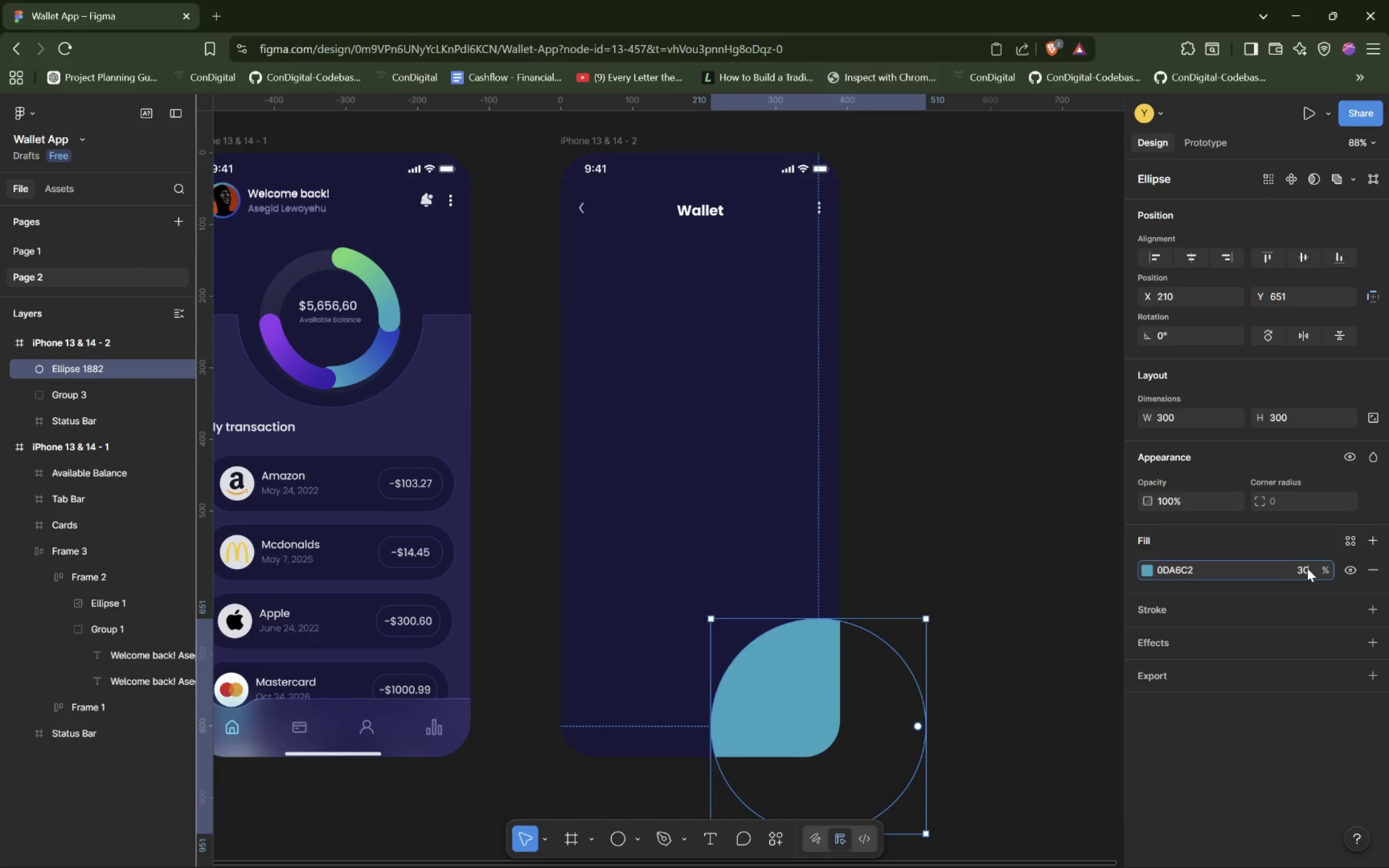 
wait(6.88)
 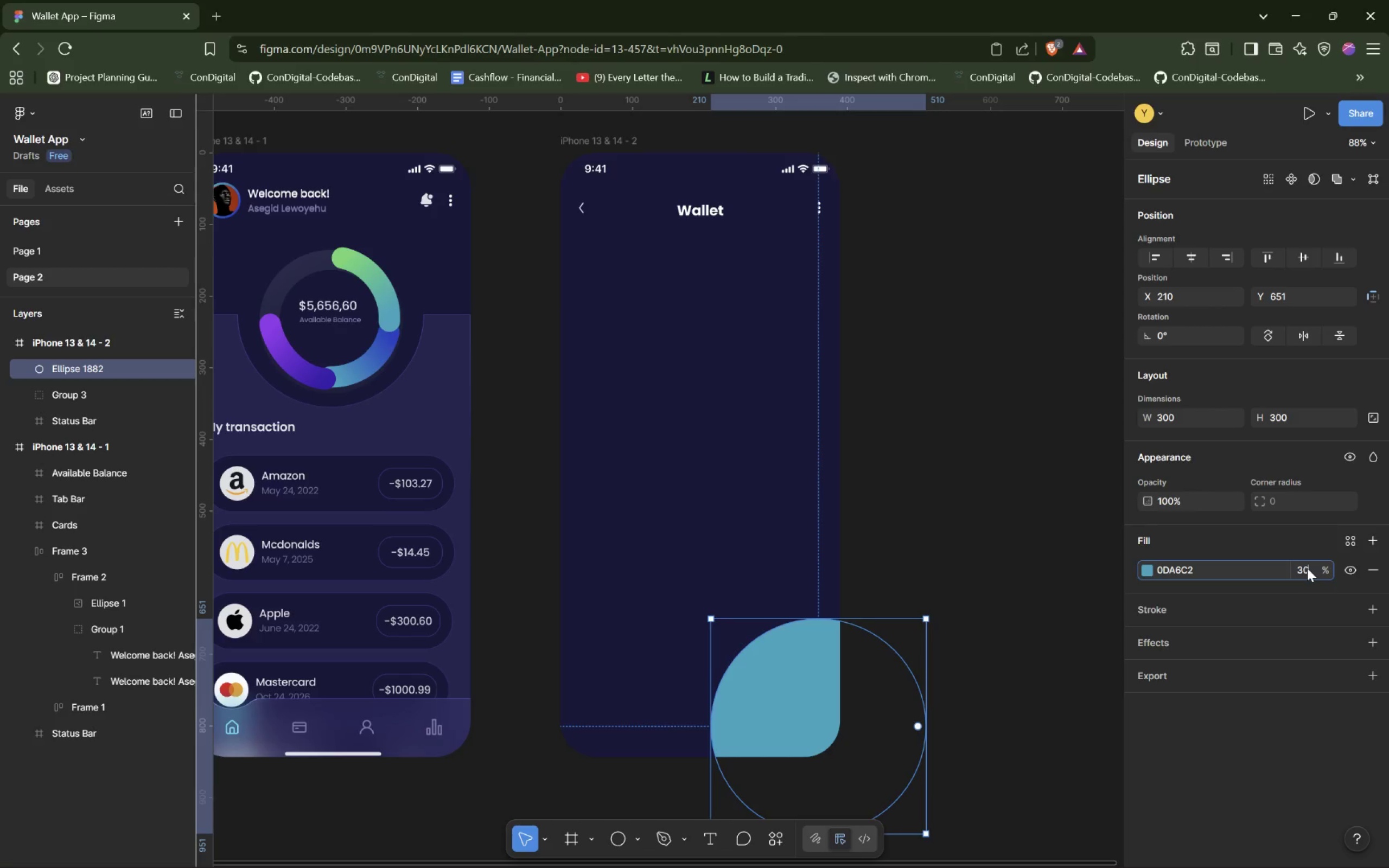 
left_click([1333, 641])
 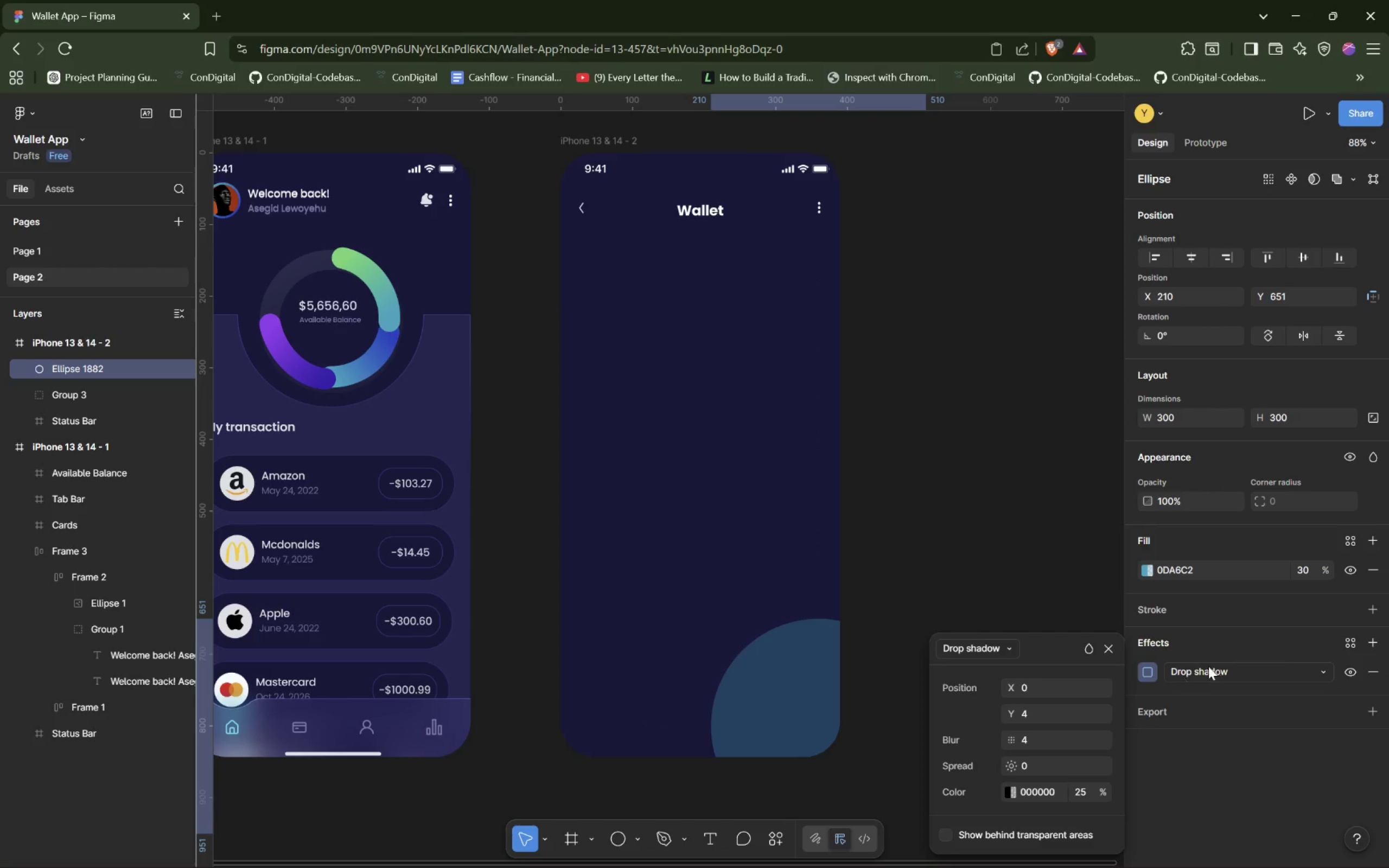 
left_click([1209, 666])
 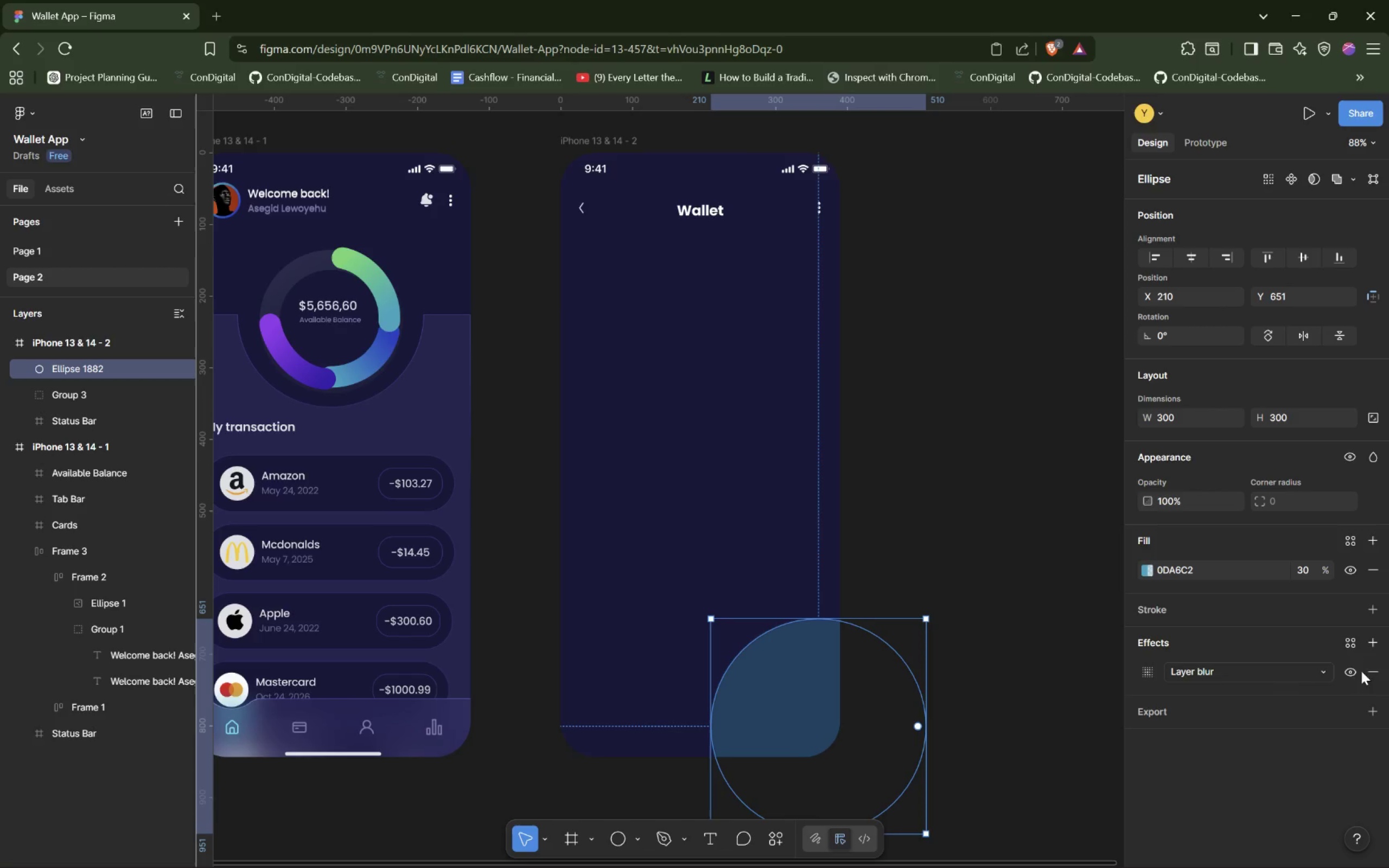 
left_click([1147, 674])
 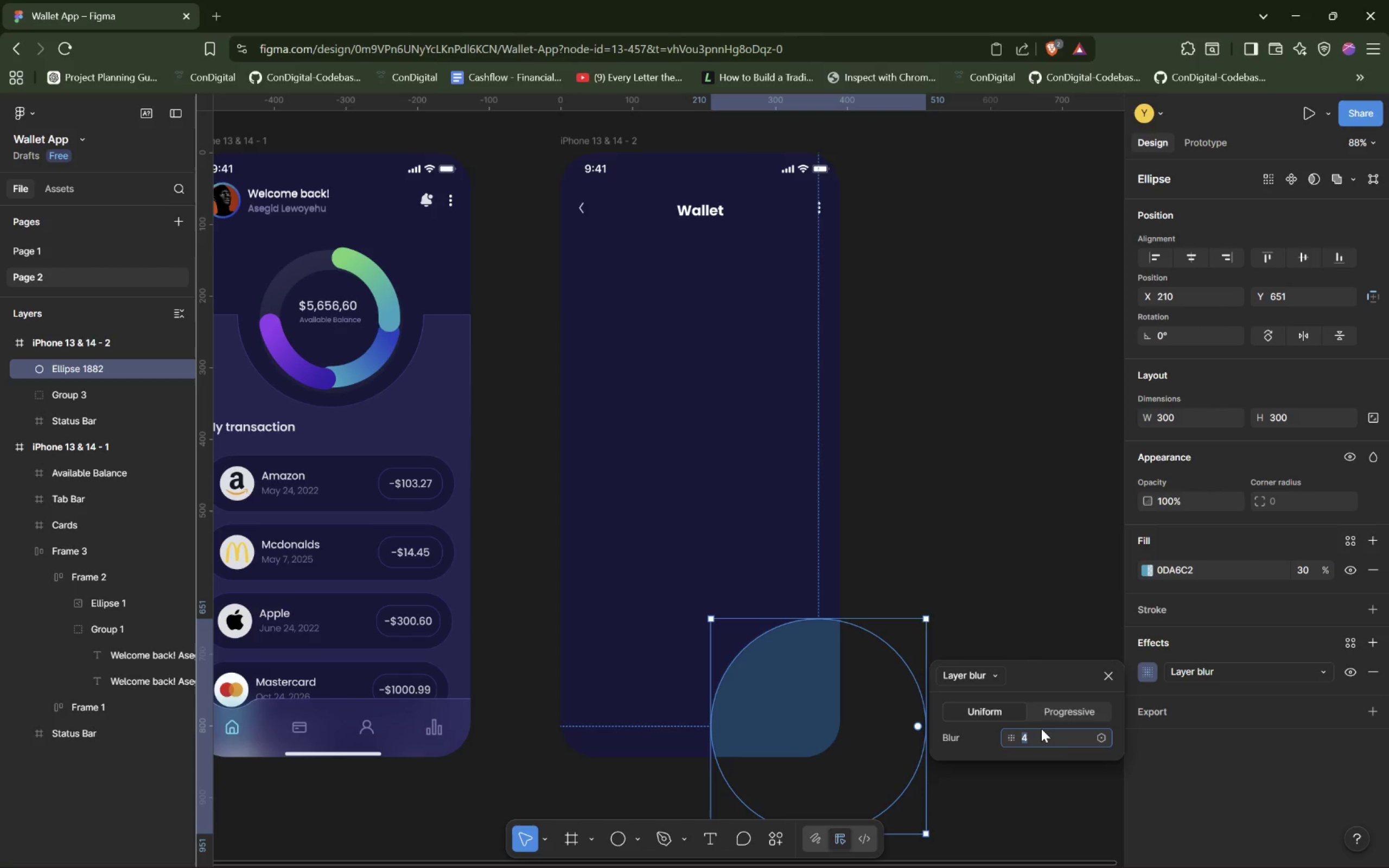 
hold_key(key=ArrowUp, duration=1.52)
 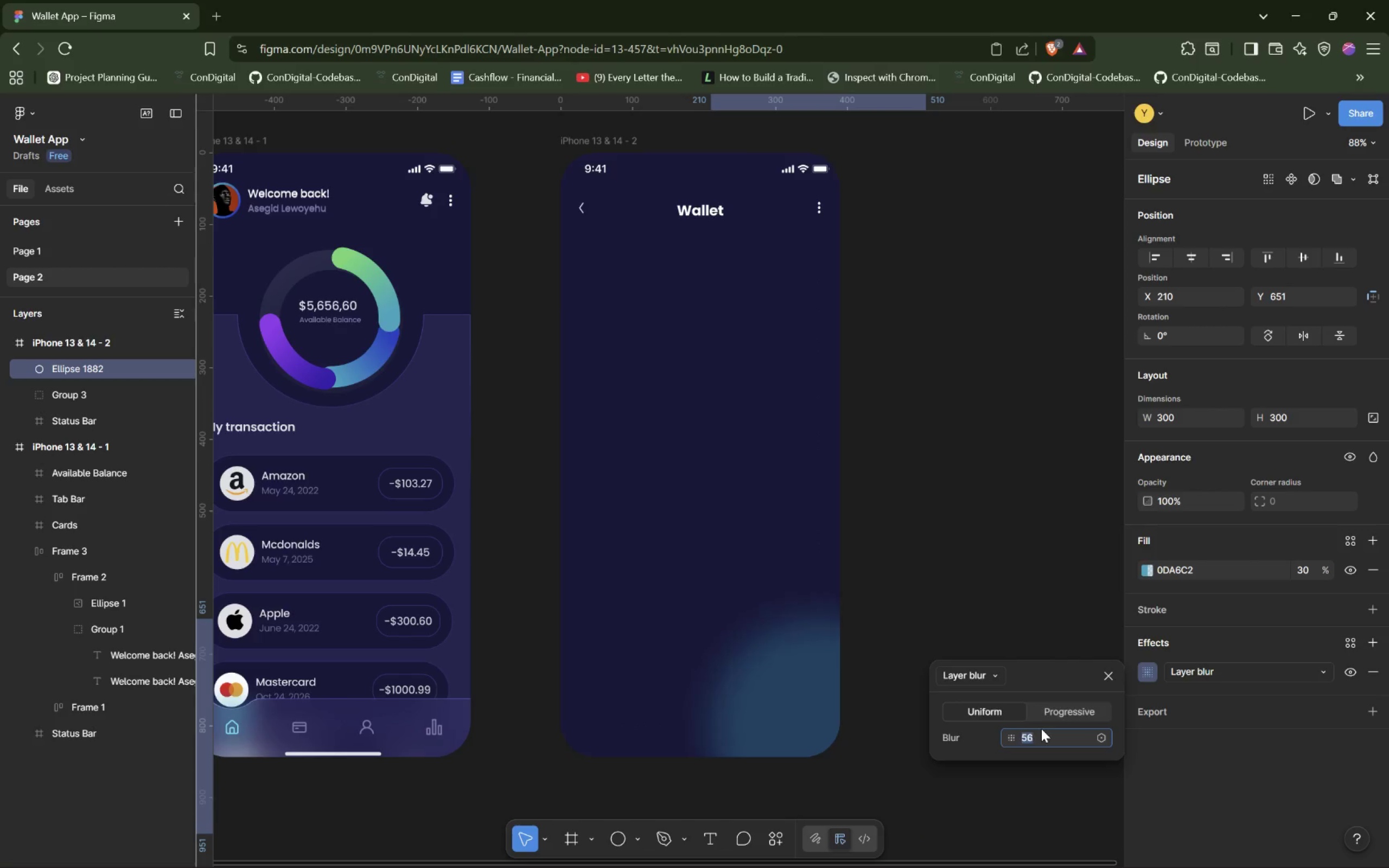 
hold_key(key=ArrowUp, duration=1.53)
 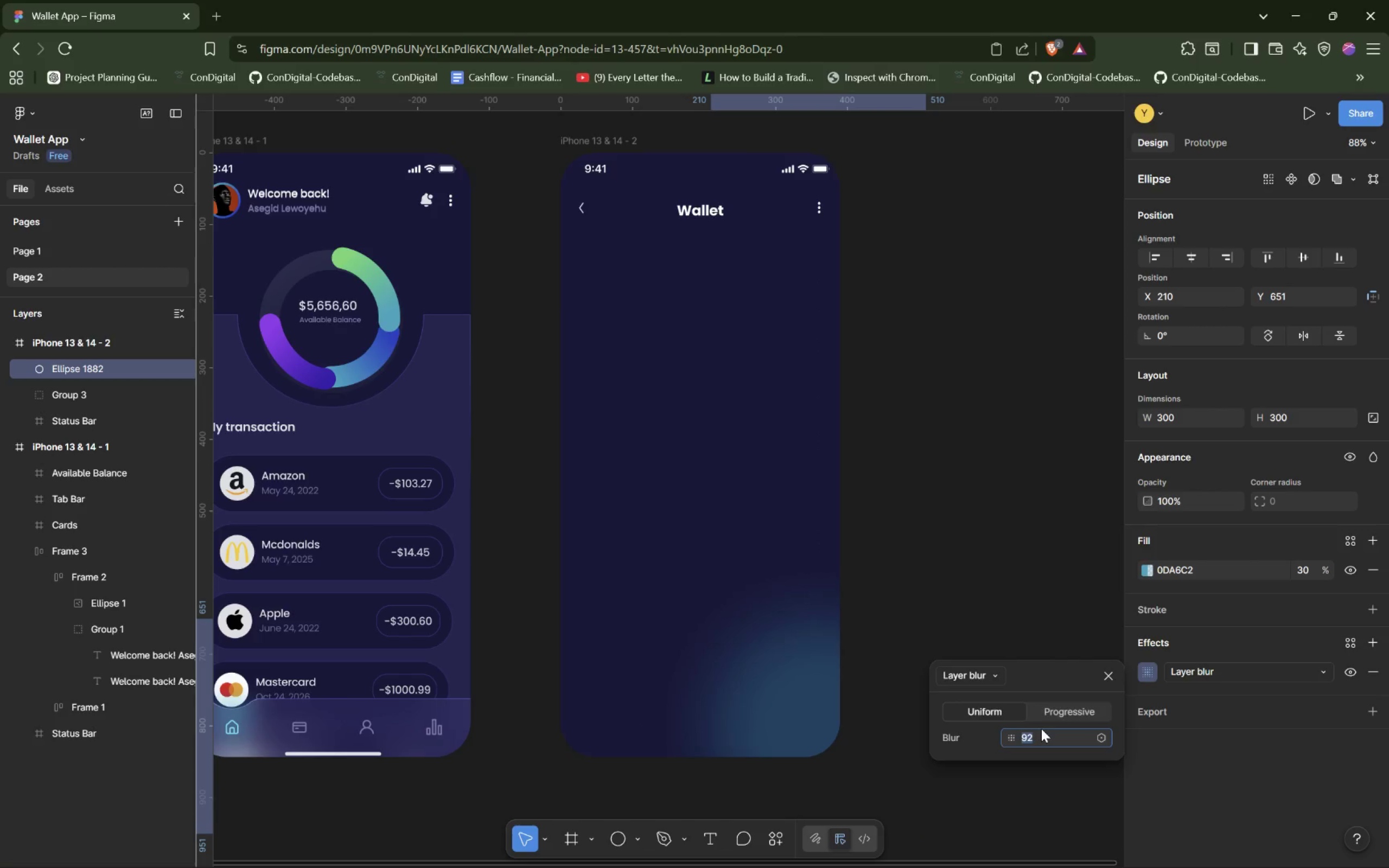 
hold_key(key=ArrowUp, duration=0.31)
 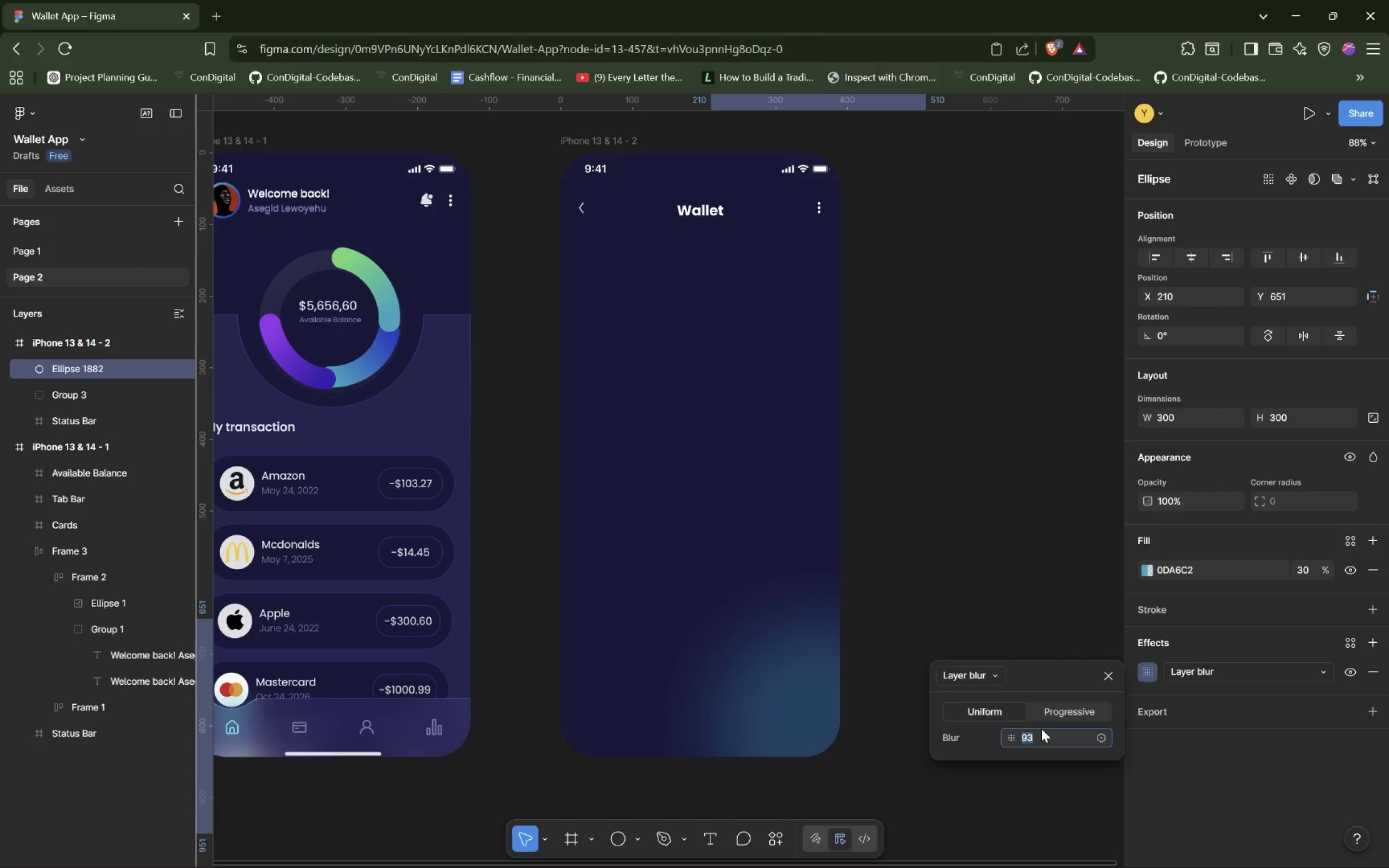 
key(ArrowUp)
 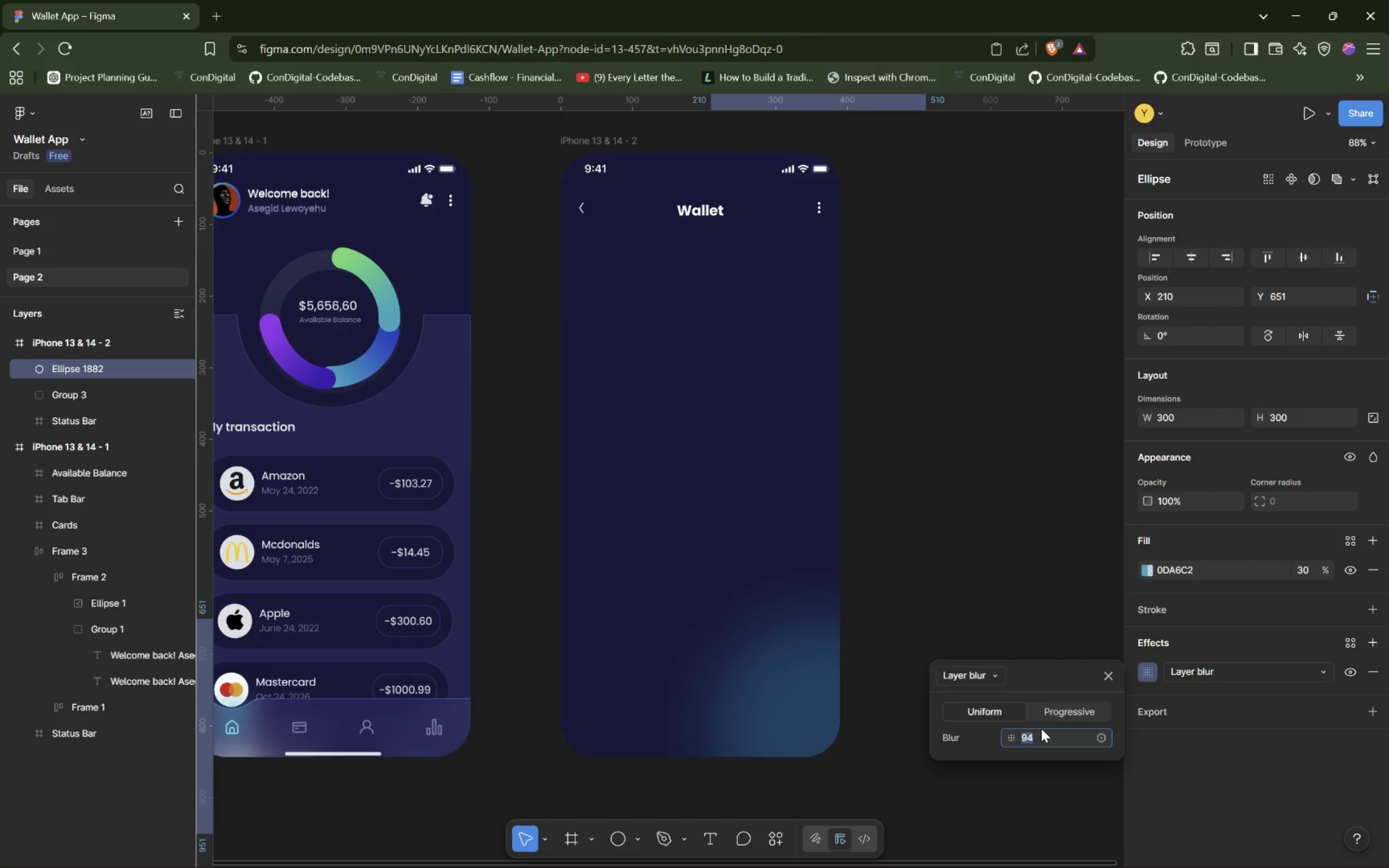 
key(ArrowUp)
 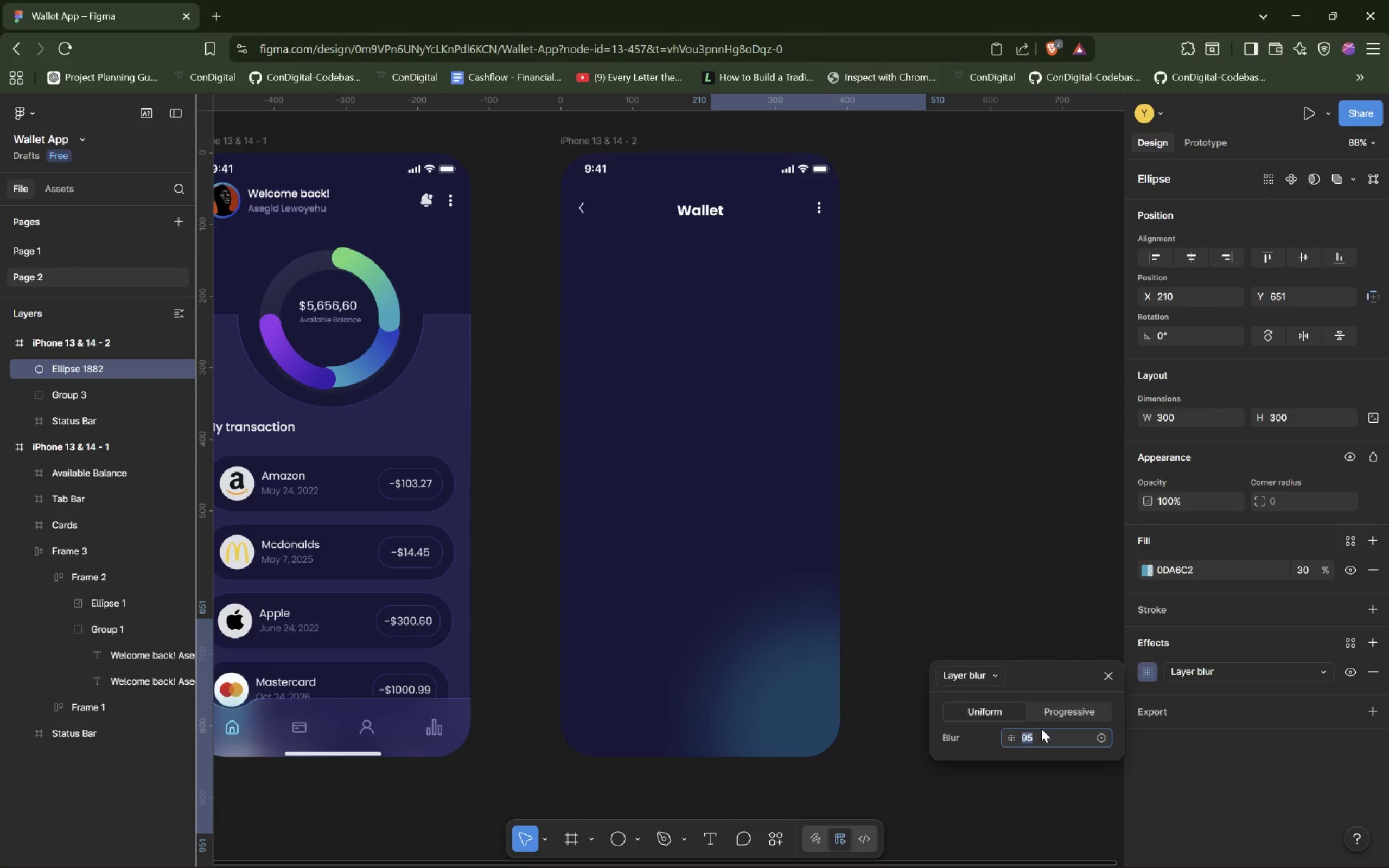 
key(ArrowUp)
 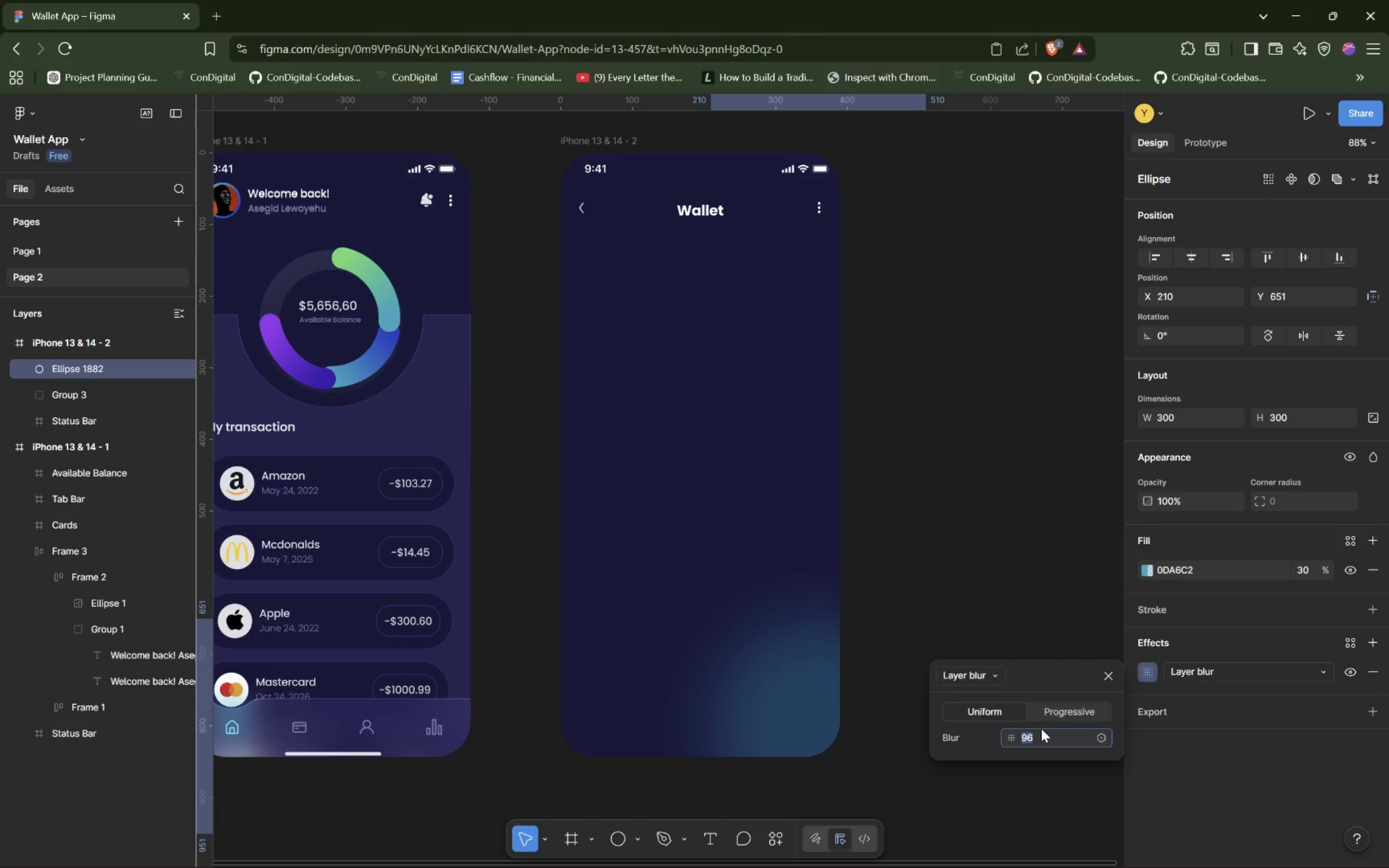 
key(ArrowUp)
 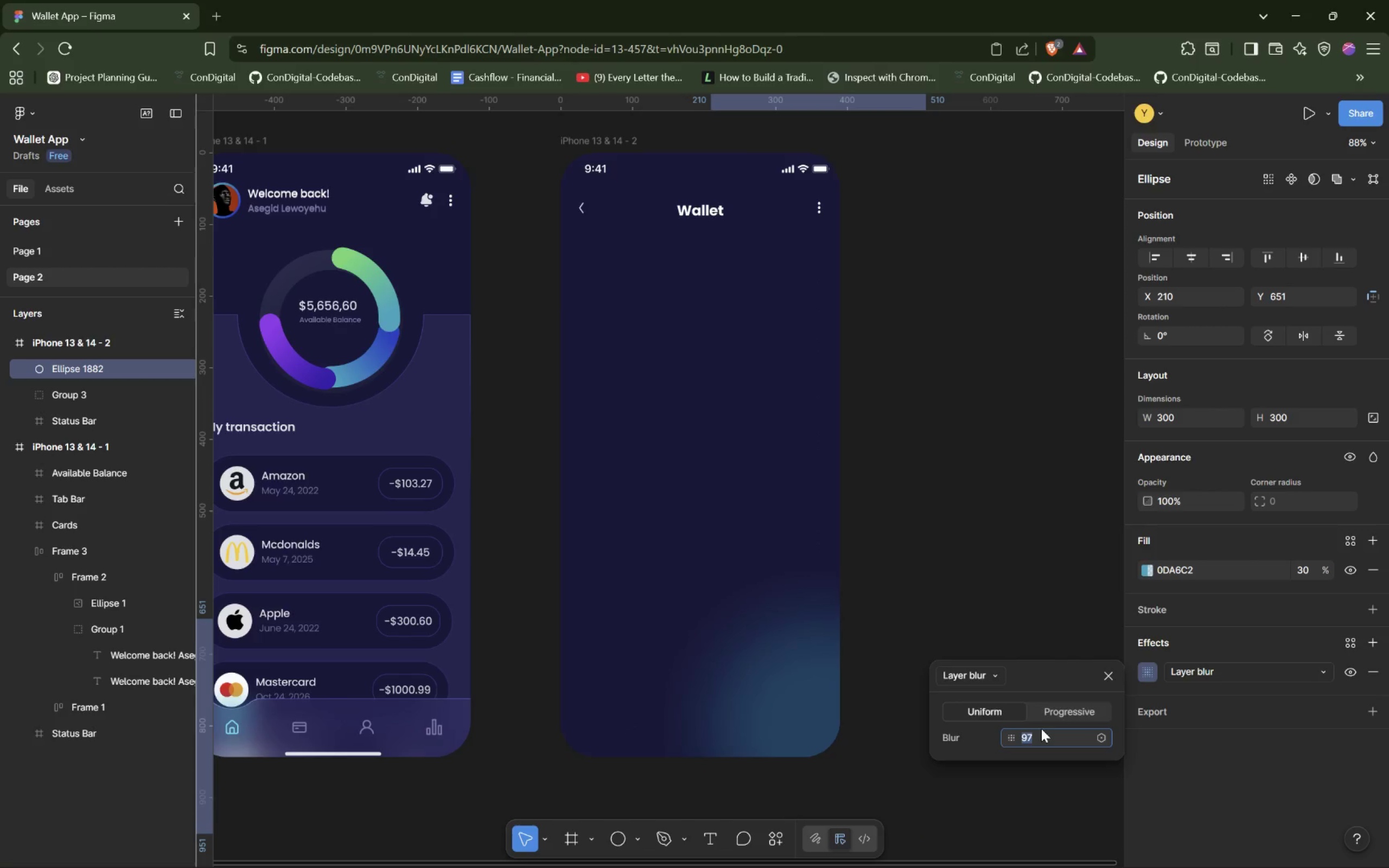 
key(ArrowUp)
 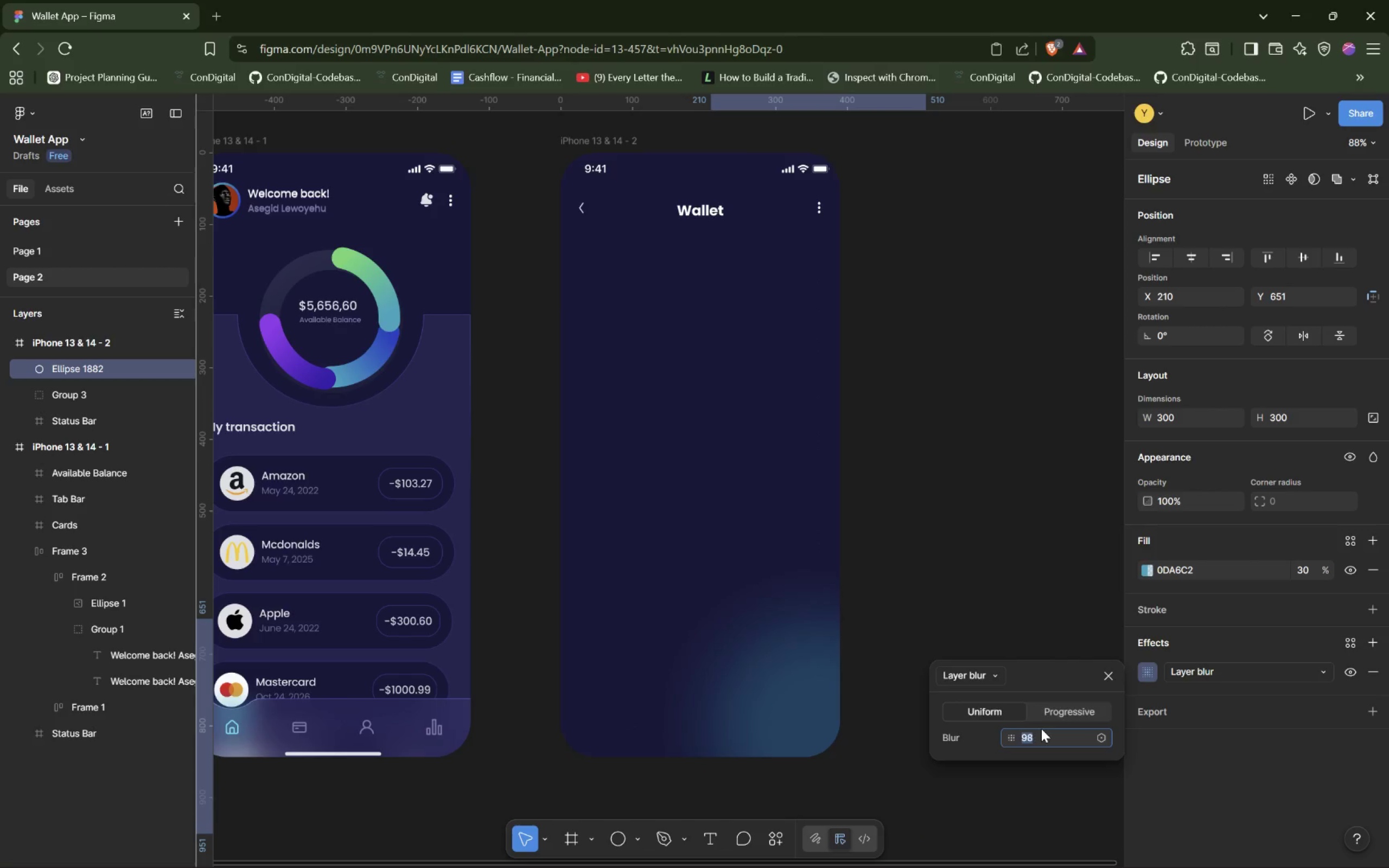 
key(ArrowUp)
 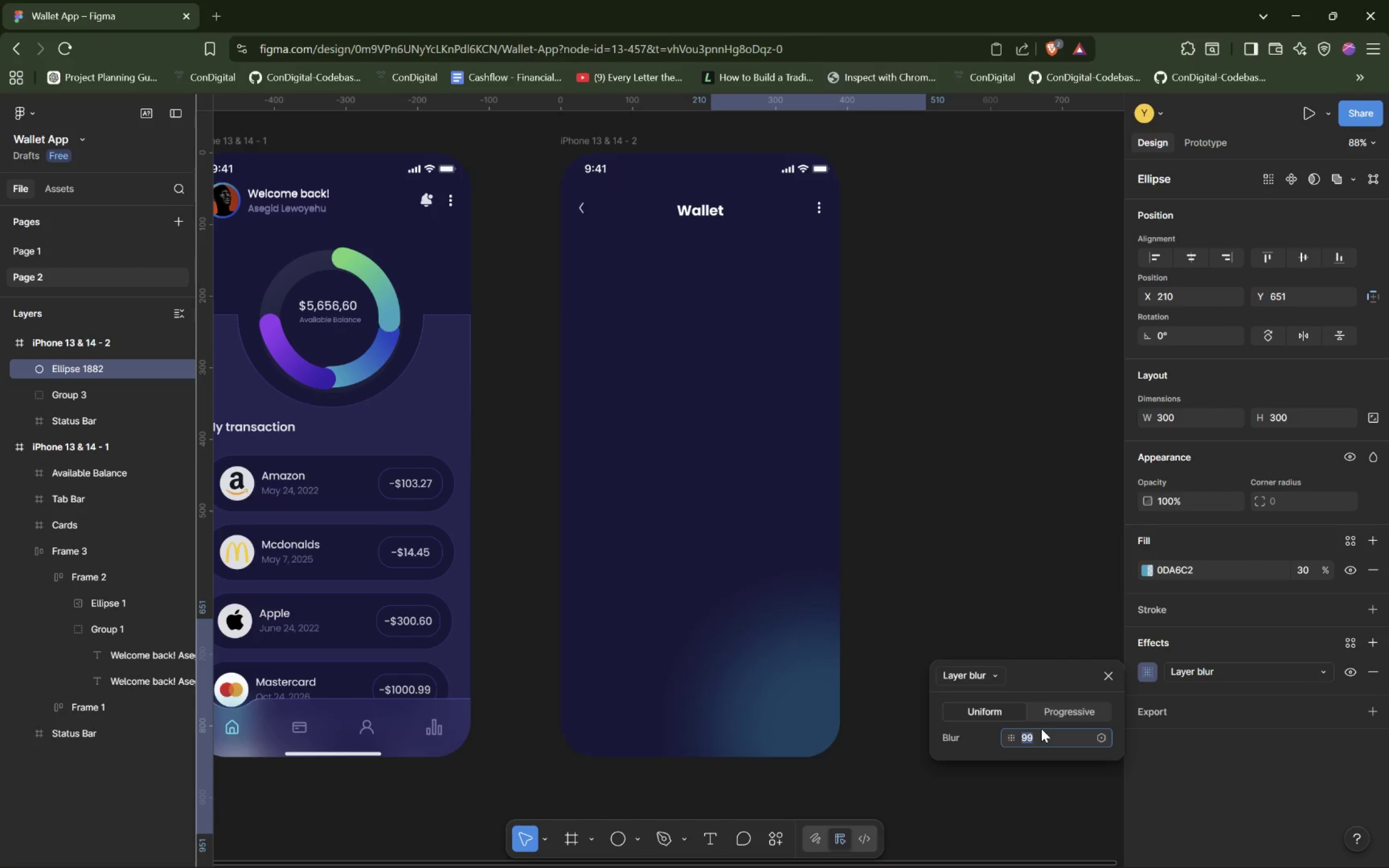 
key(ArrowUp)
 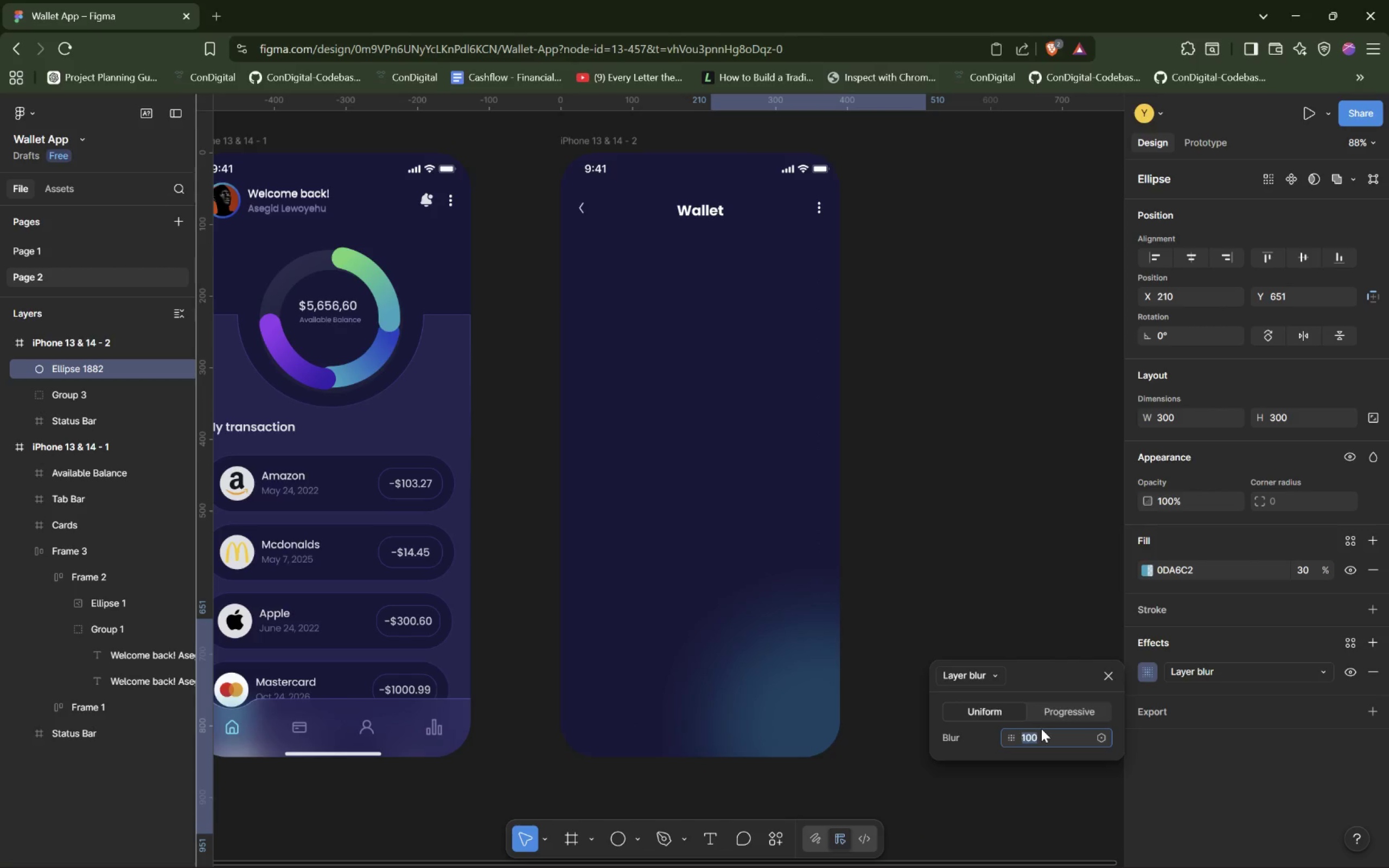 
key(ArrowUp)
 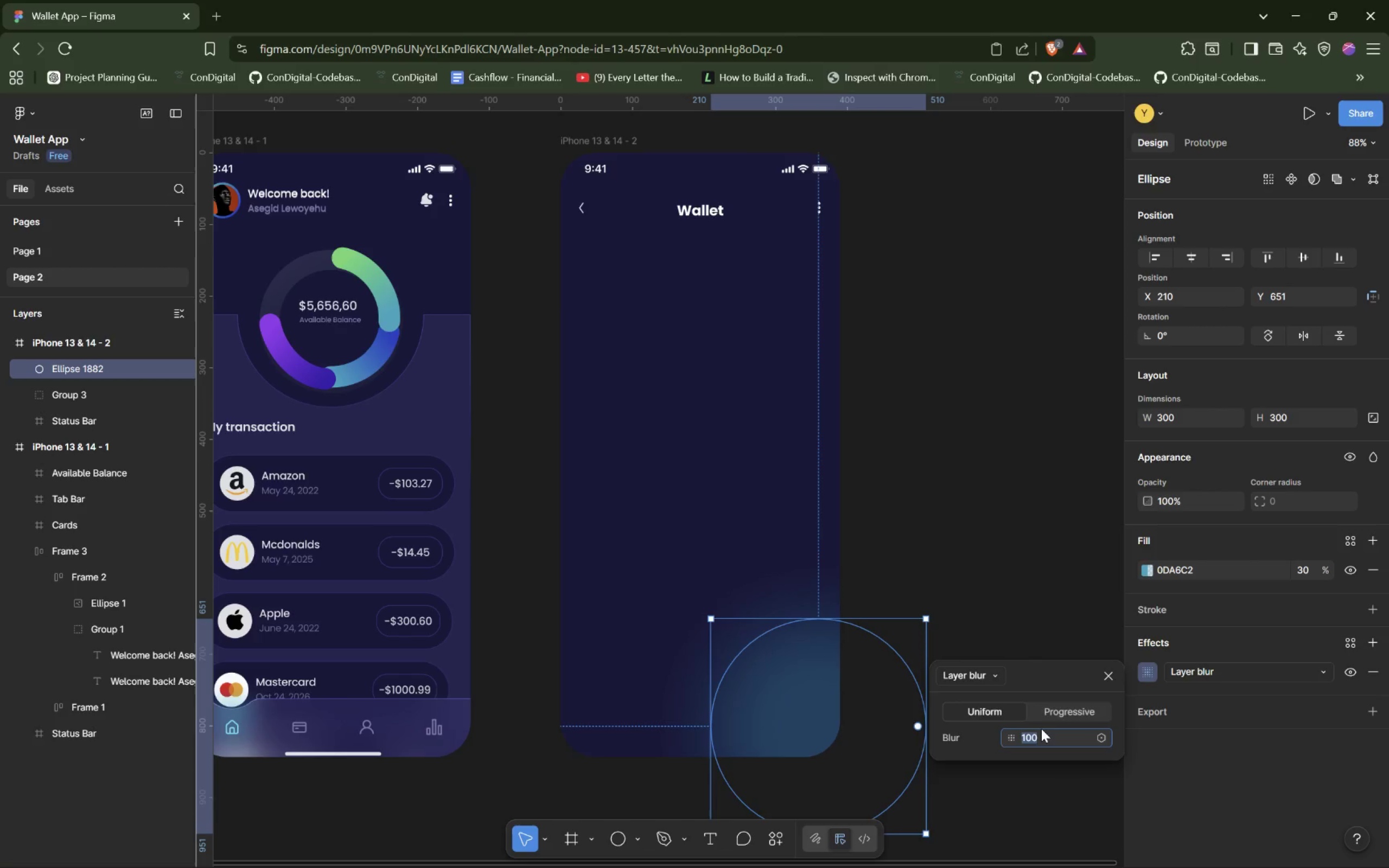 
left_click([941, 522])
 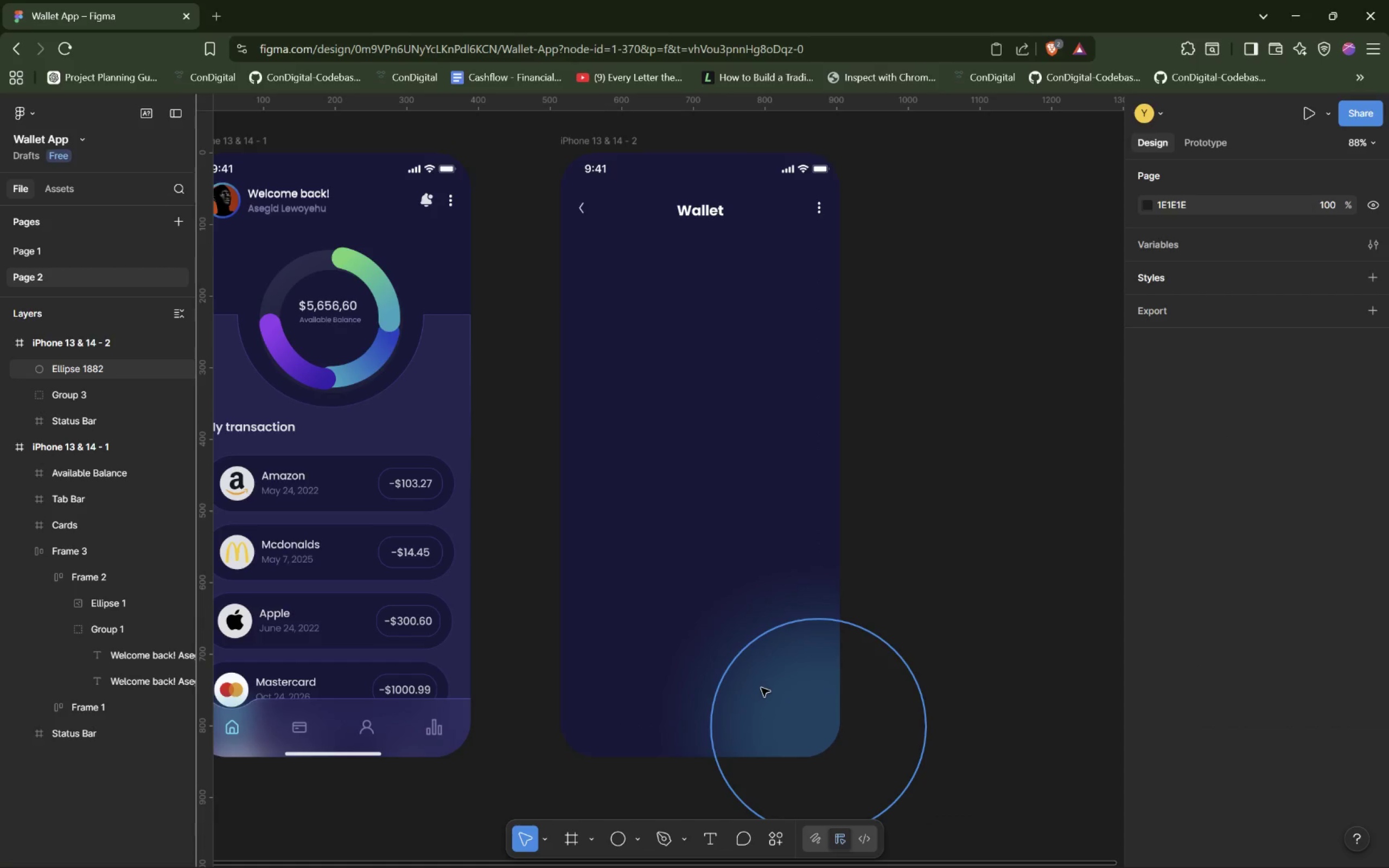 
left_click_drag(start_coordinate=[789, 709], to_coordinate=[794, 714])
 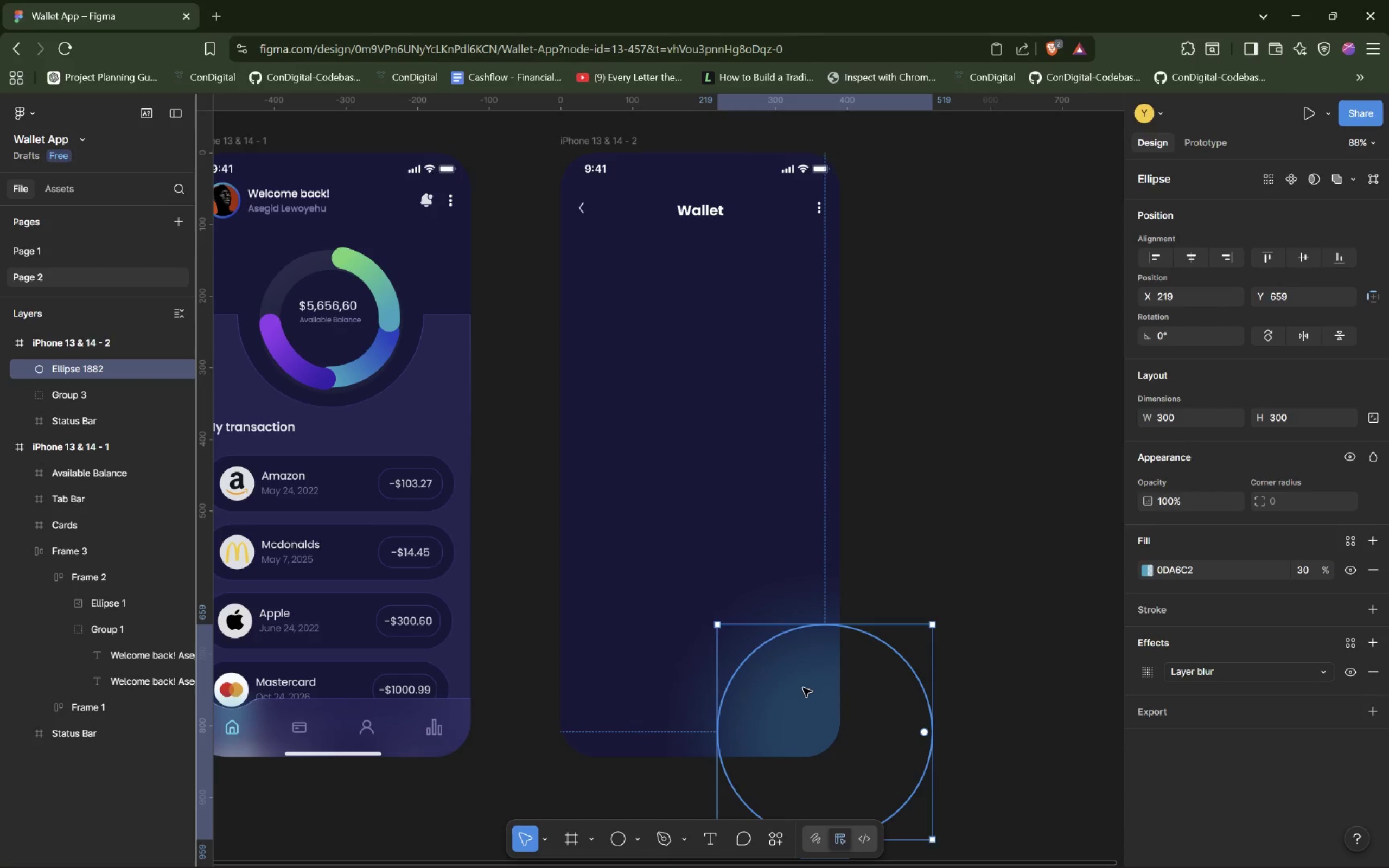 
wait(9.47)
 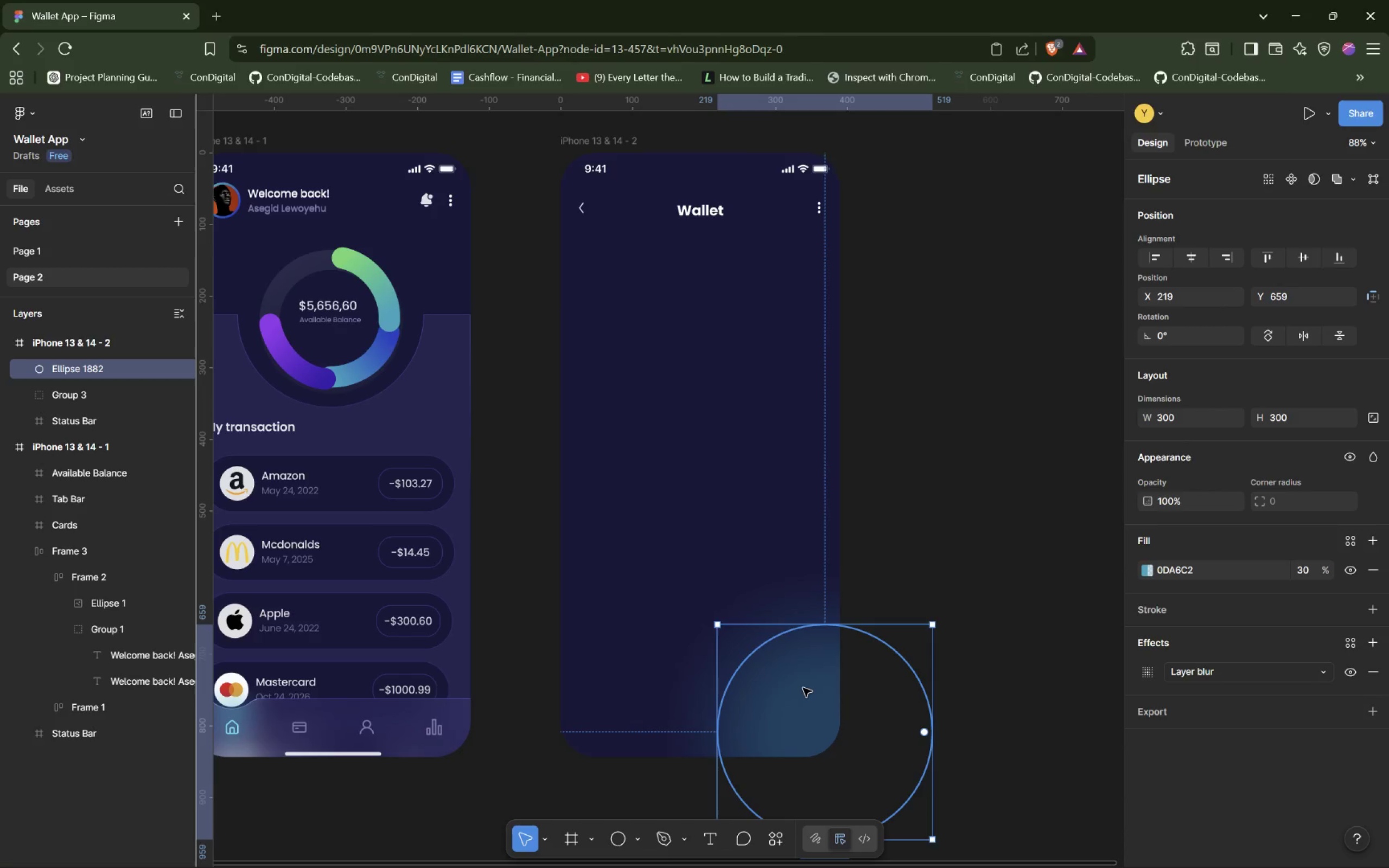 
left_click([721, 206])
 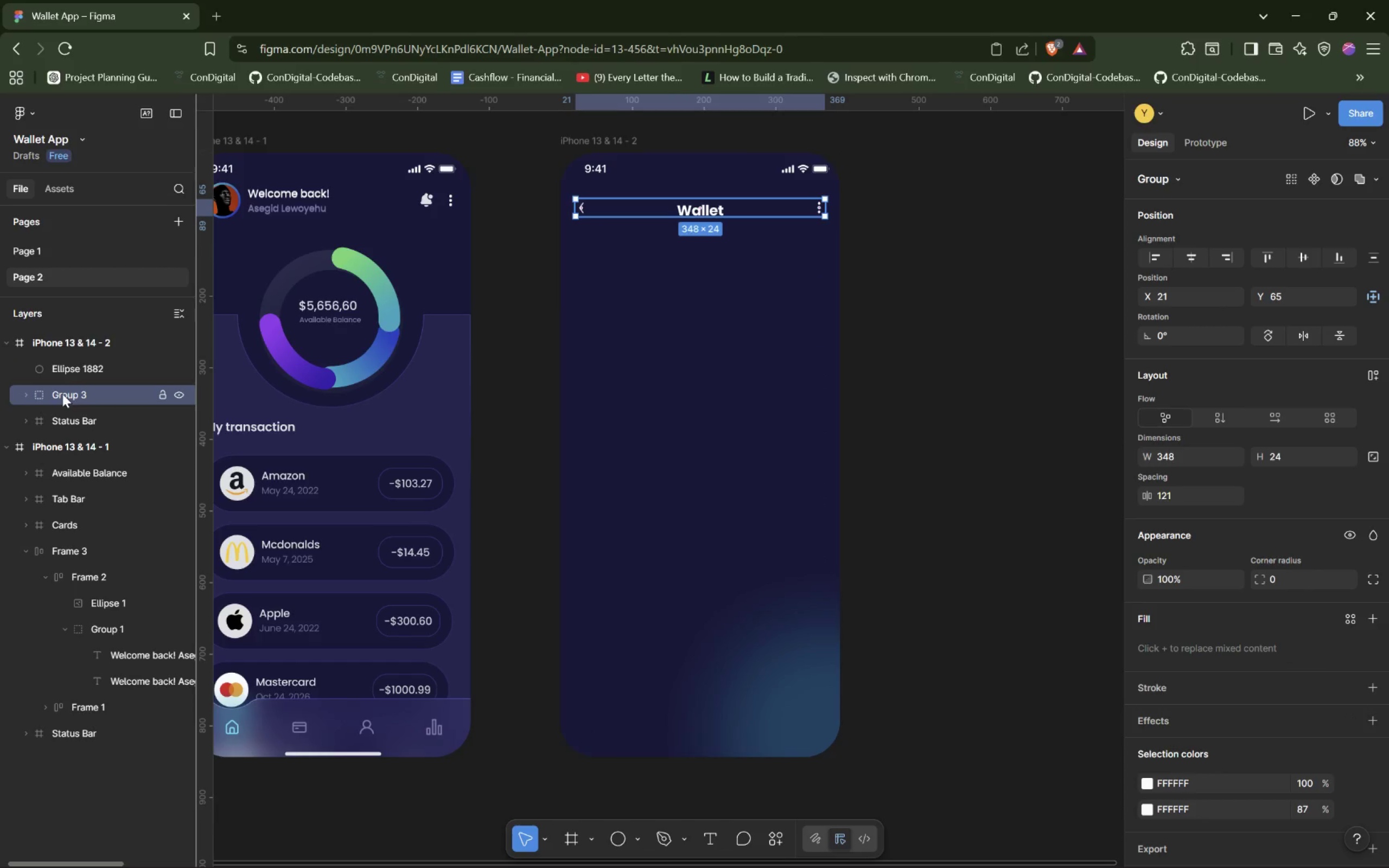 
double_click([62, 394])
 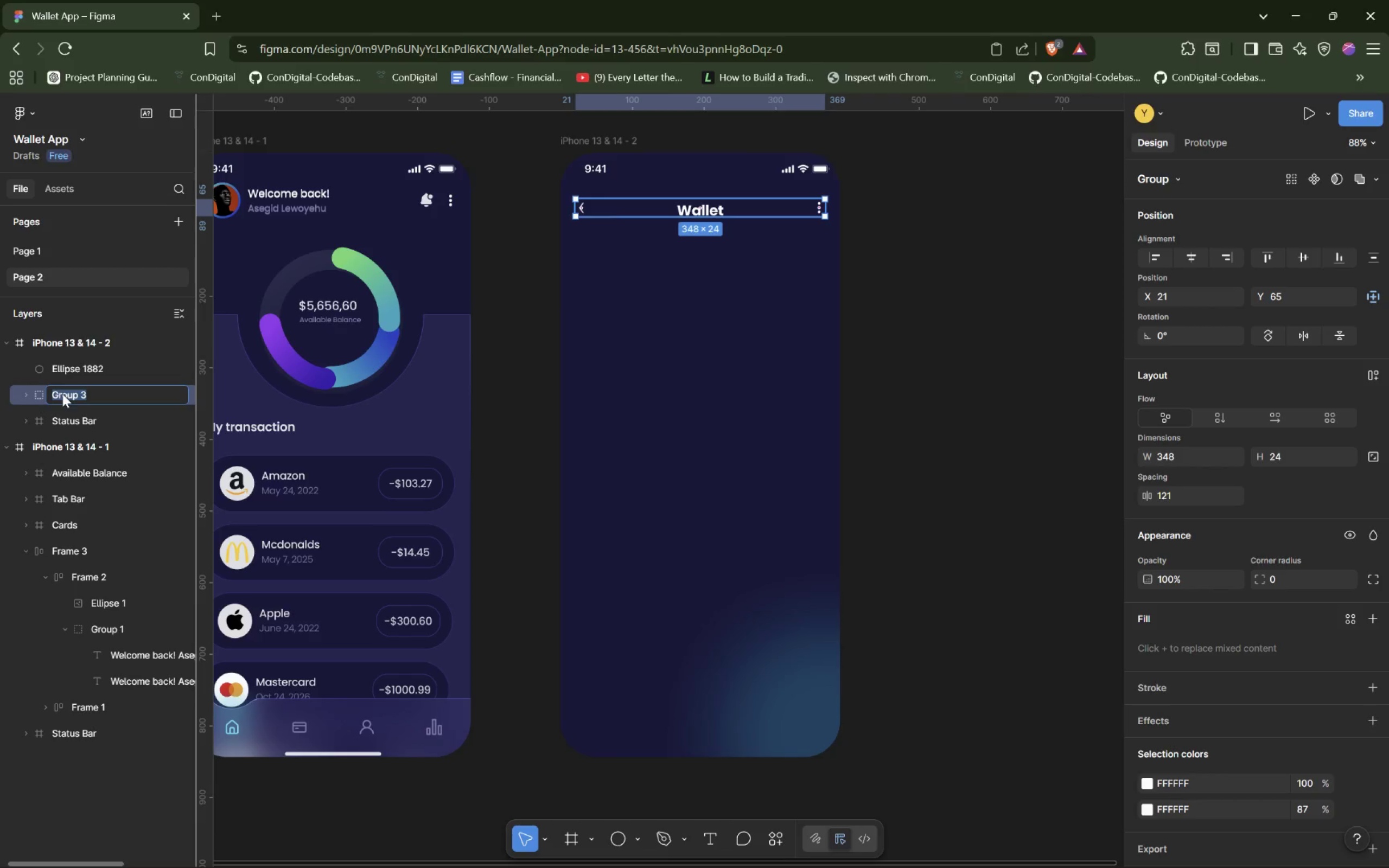 
type(Top Navigation)
 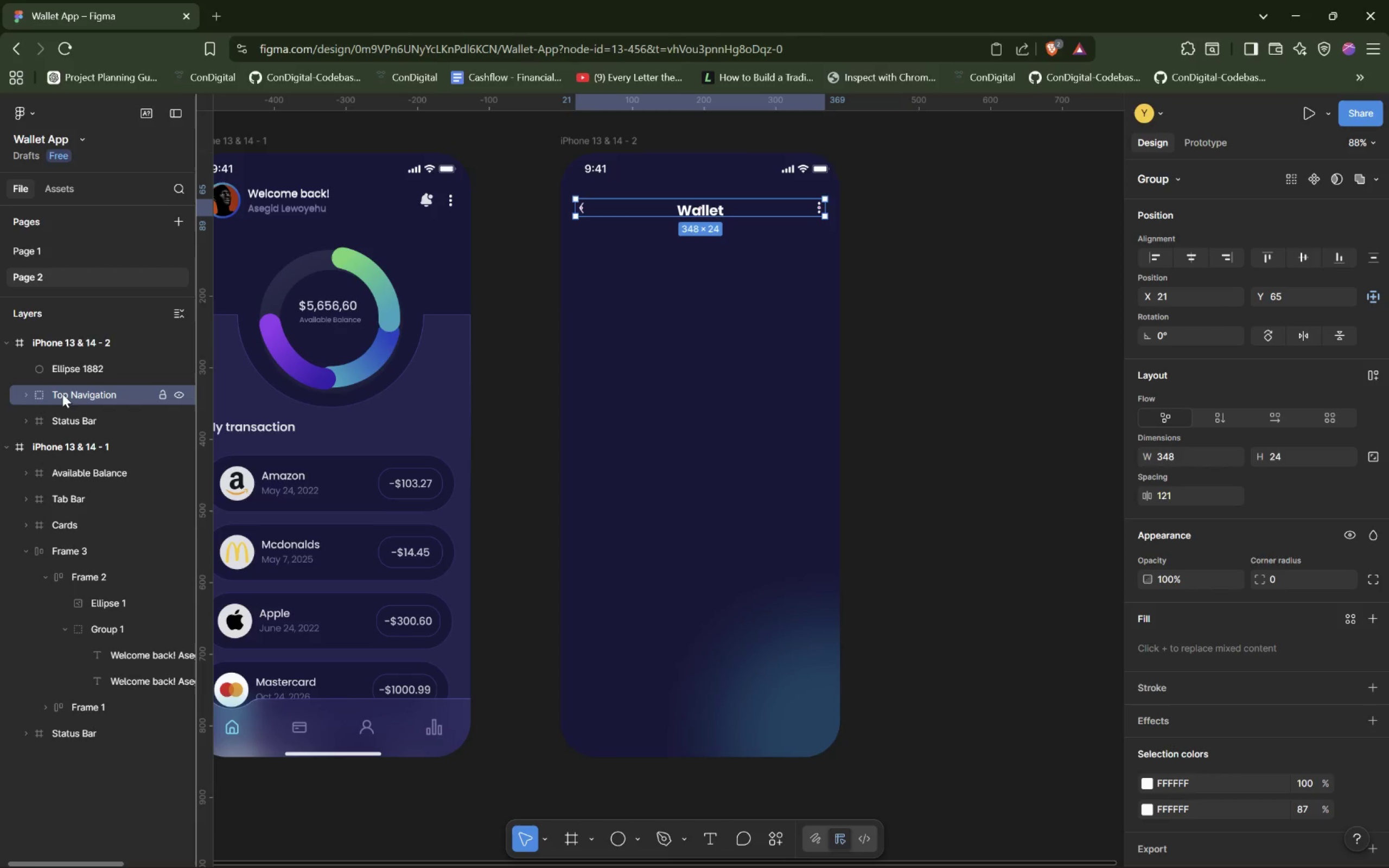 
key(Enter)
 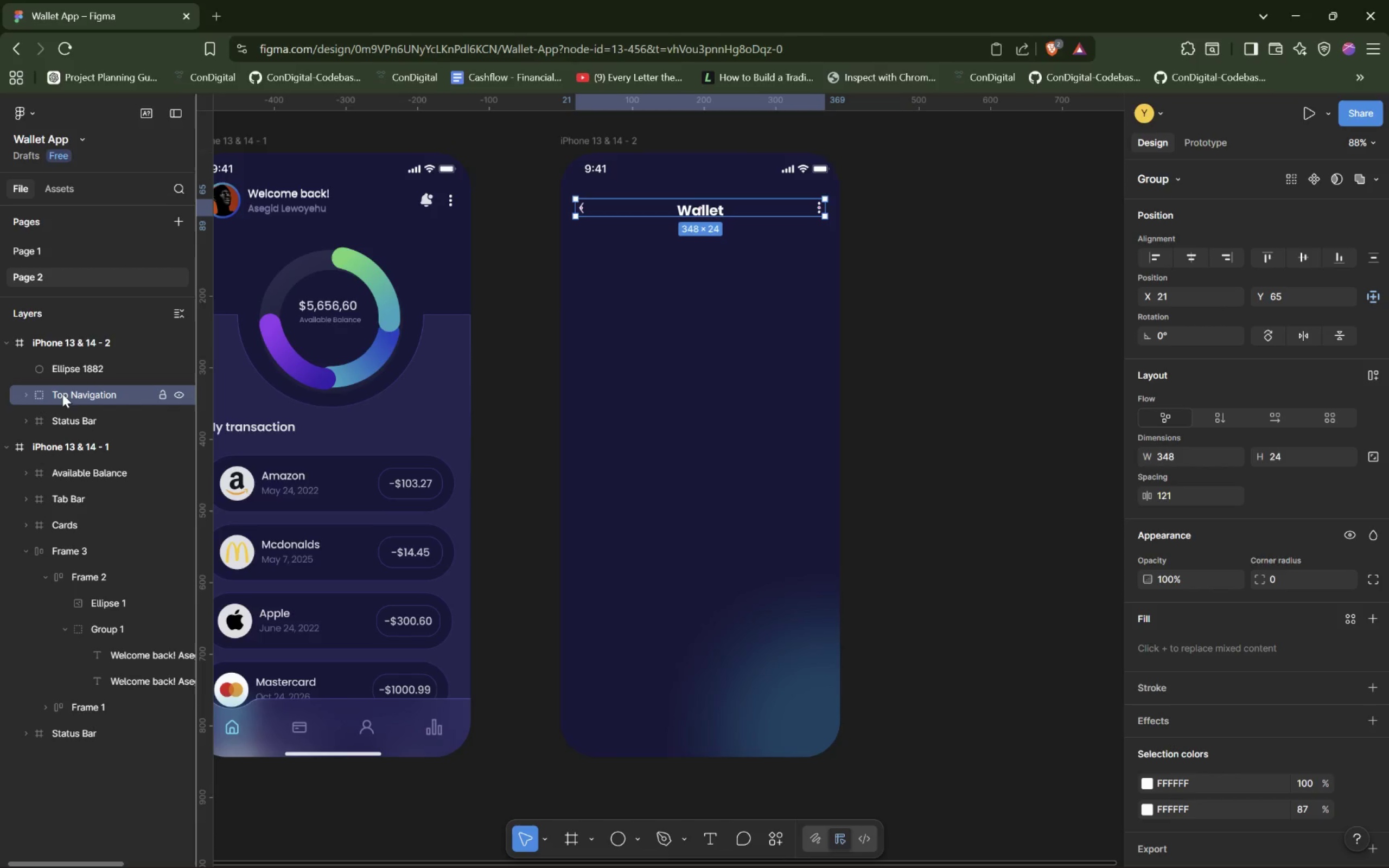 
wait(9.52)
 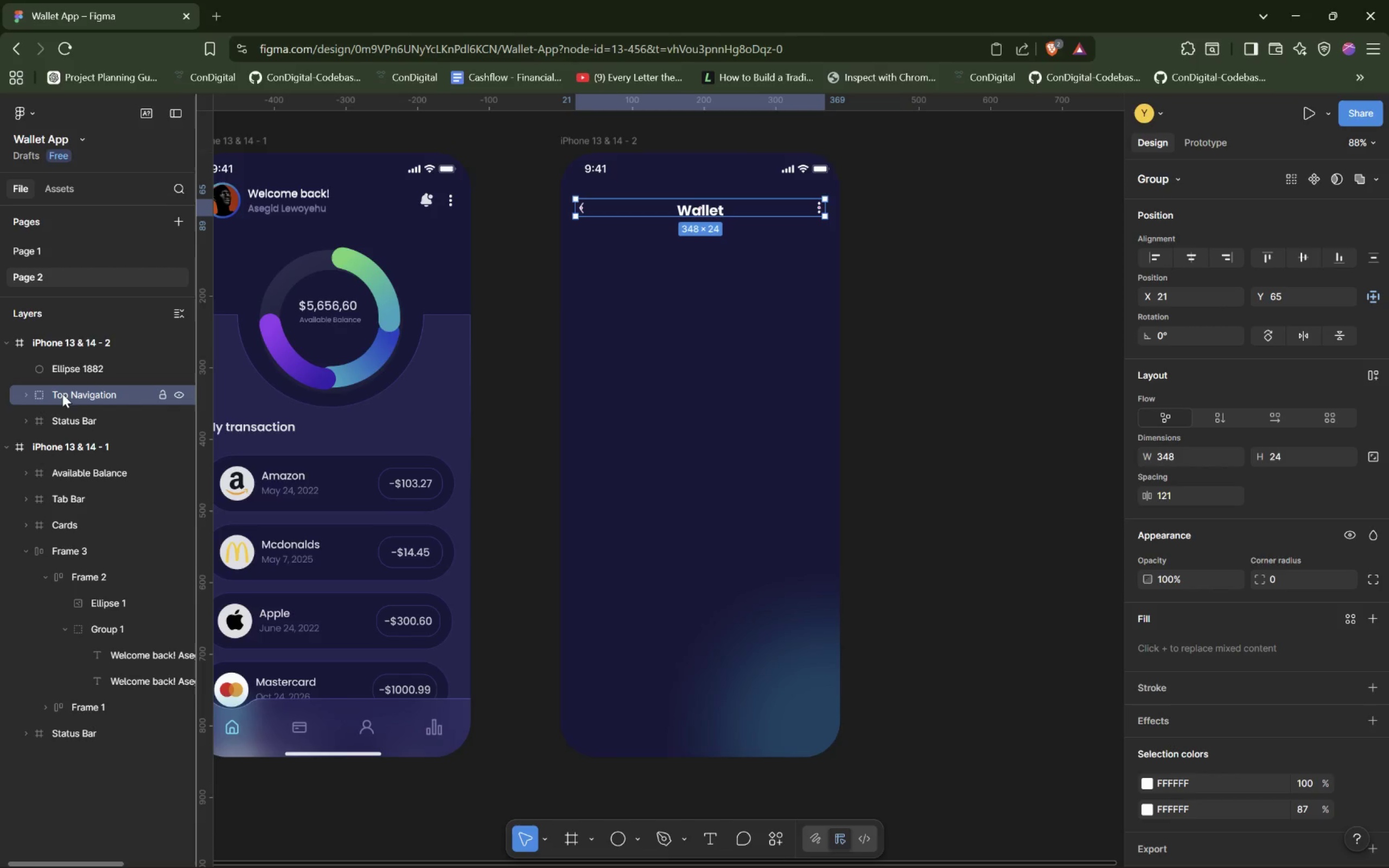 
left_click([80, 372])
 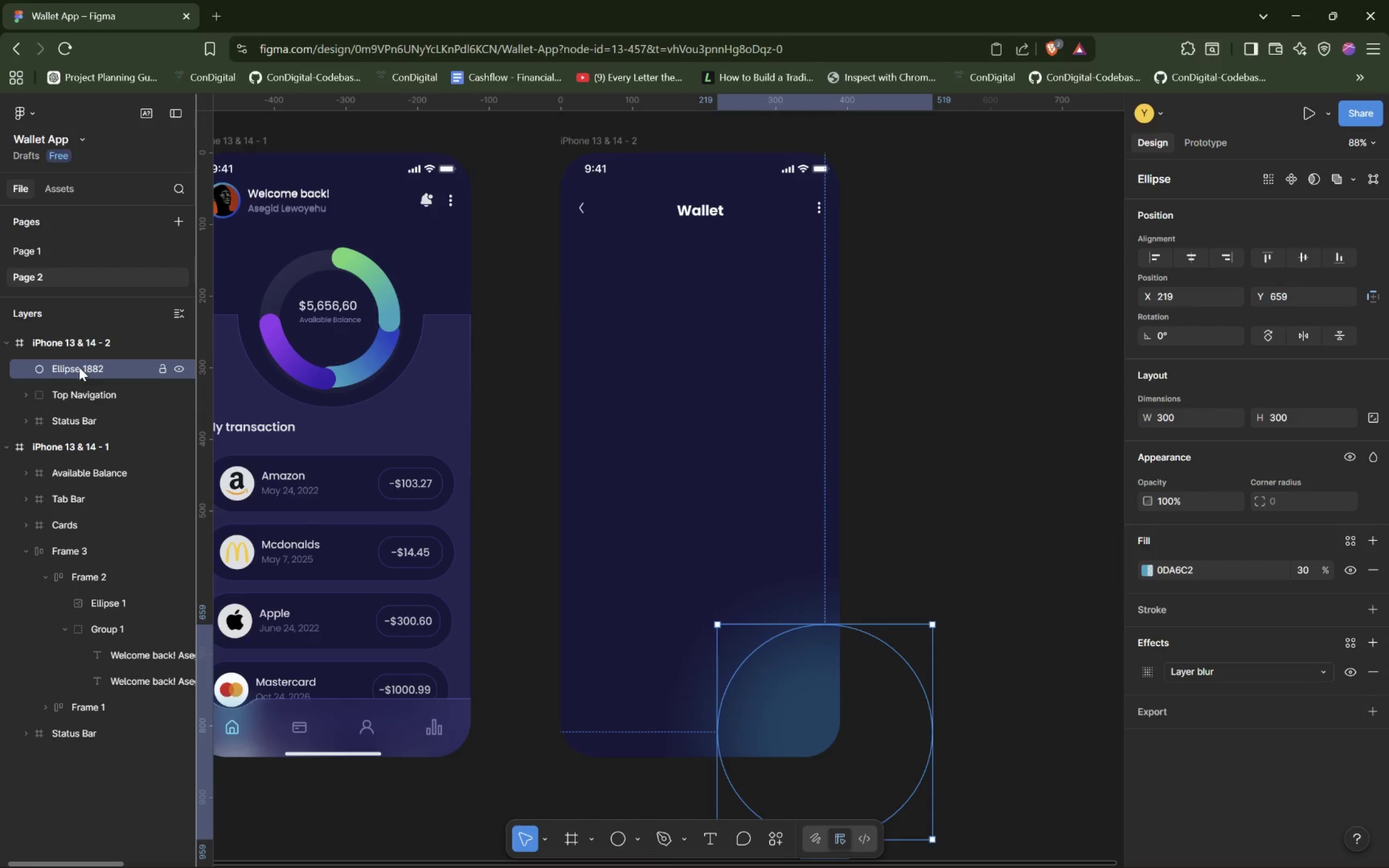 
wait(20.52)
 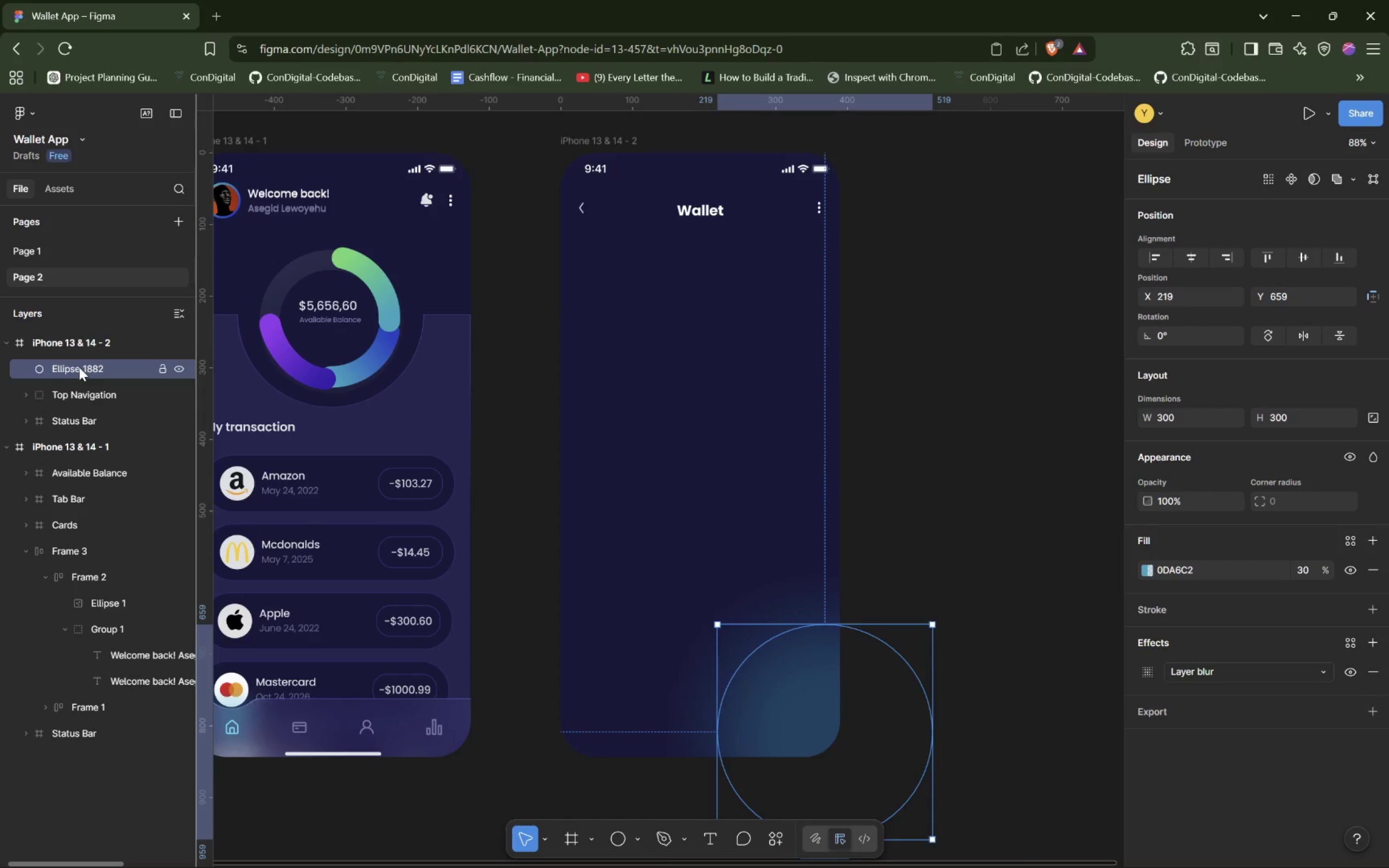 
mouse_move([95, 365])
 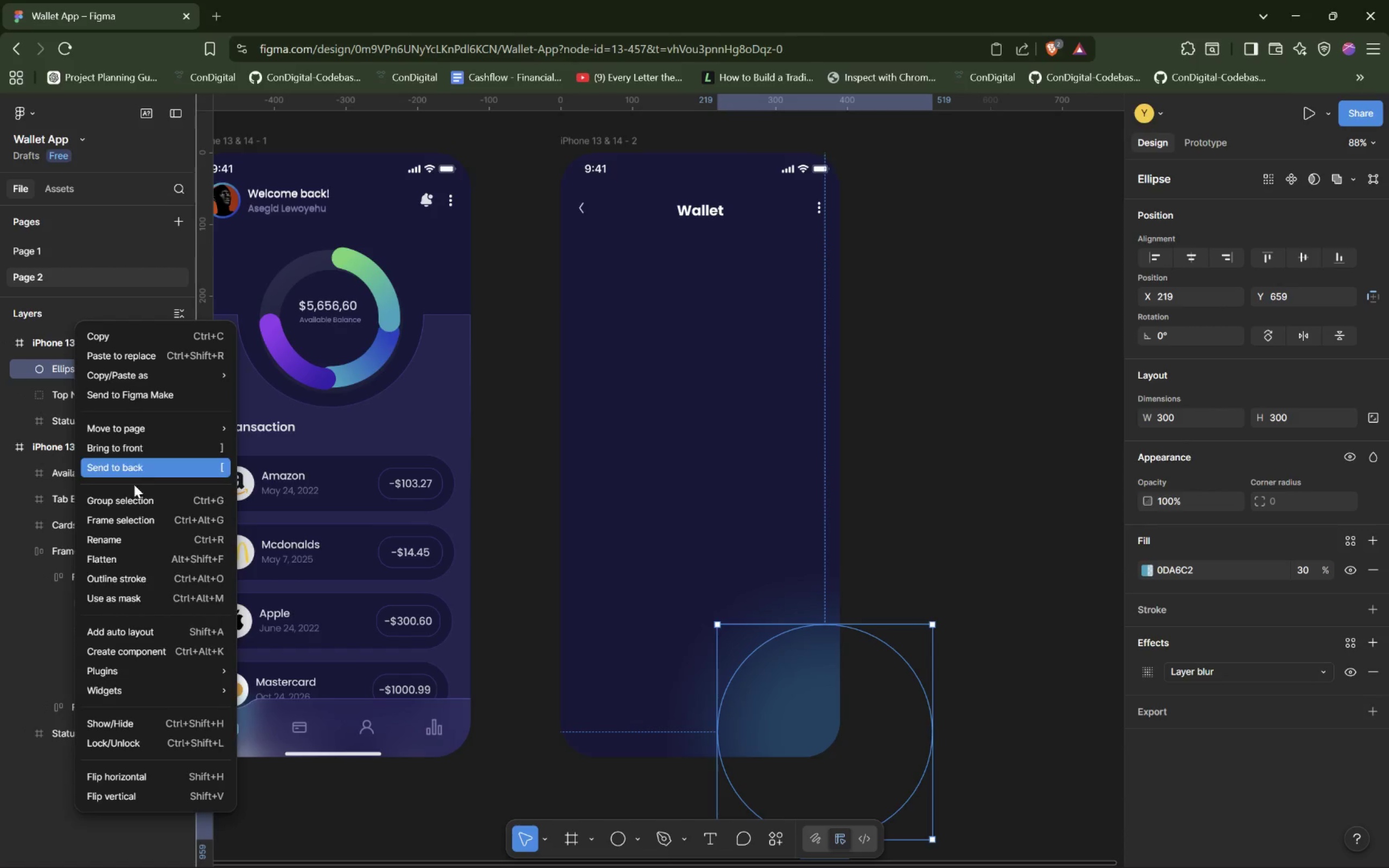 
mouse_move([144, 497])
 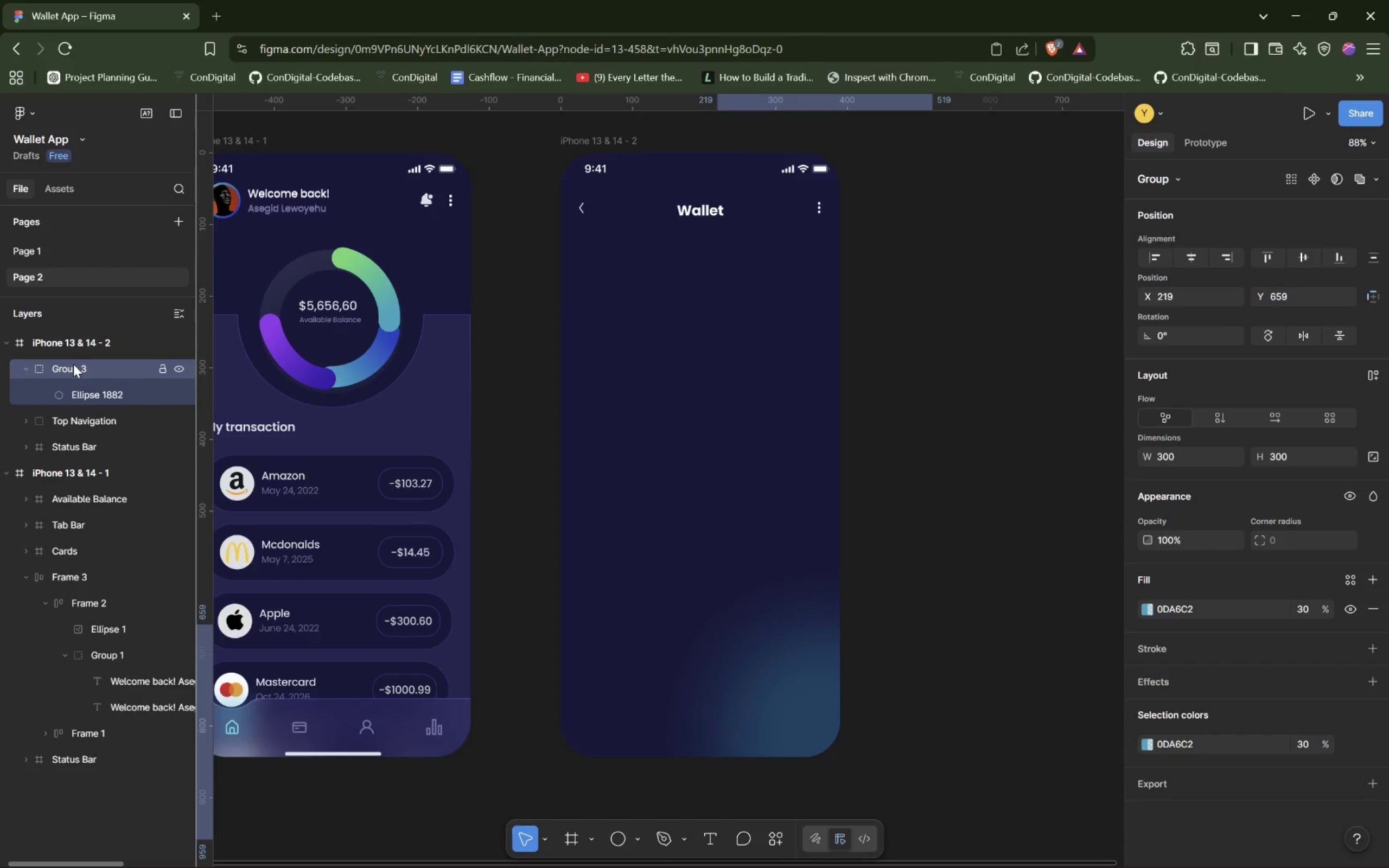 
double_click([73, 364])
 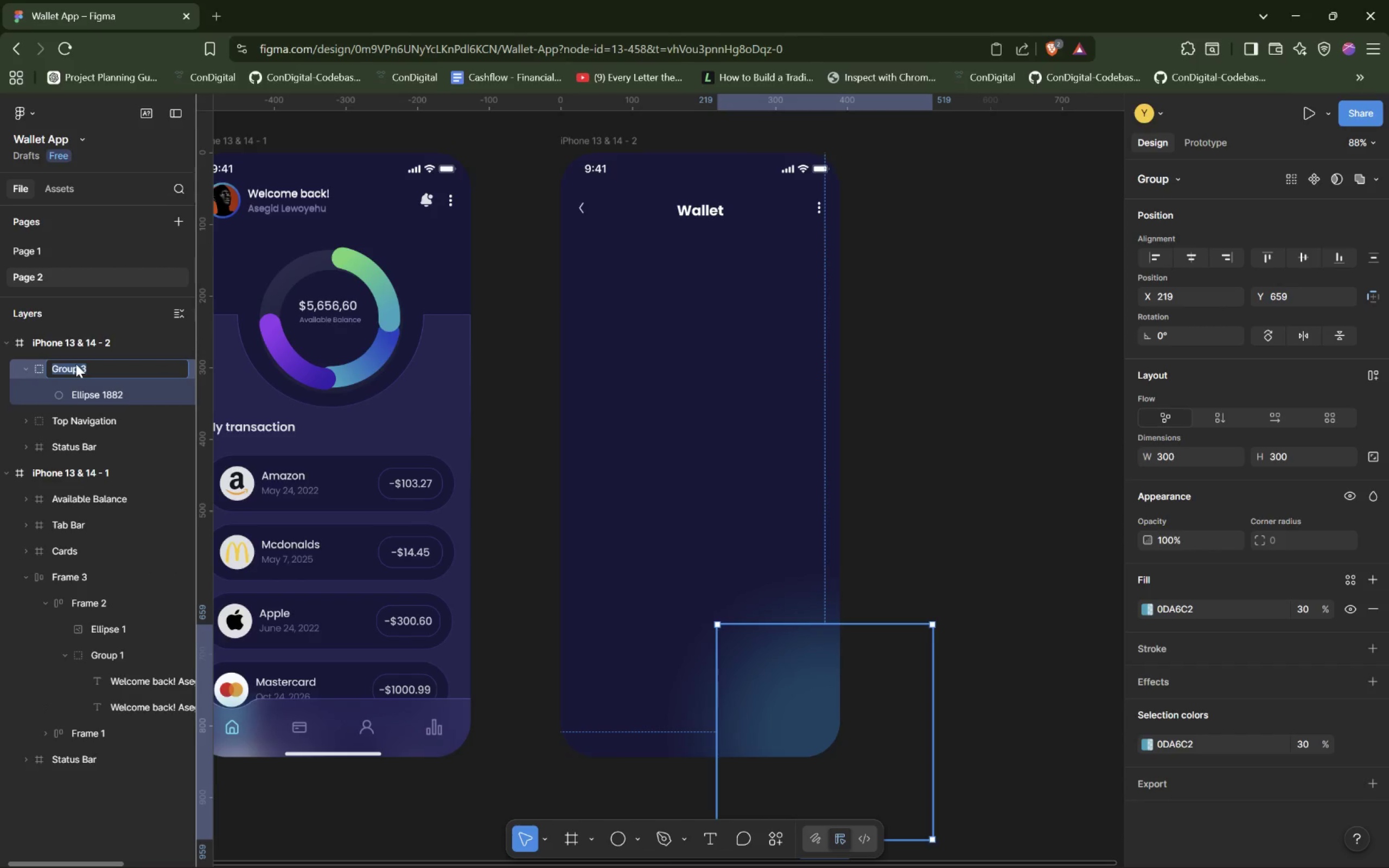 
type(bg)
 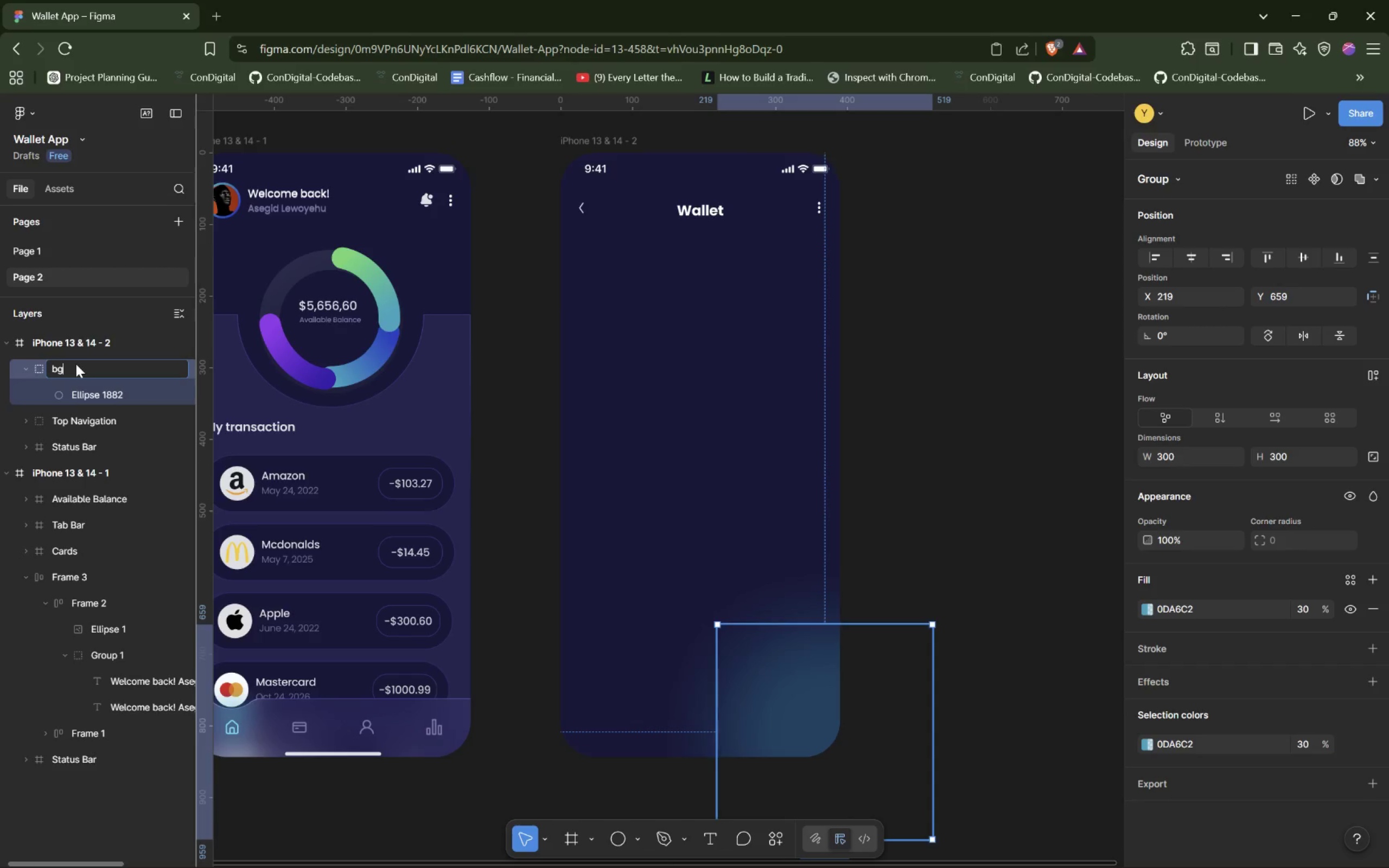 
key(Enter)
 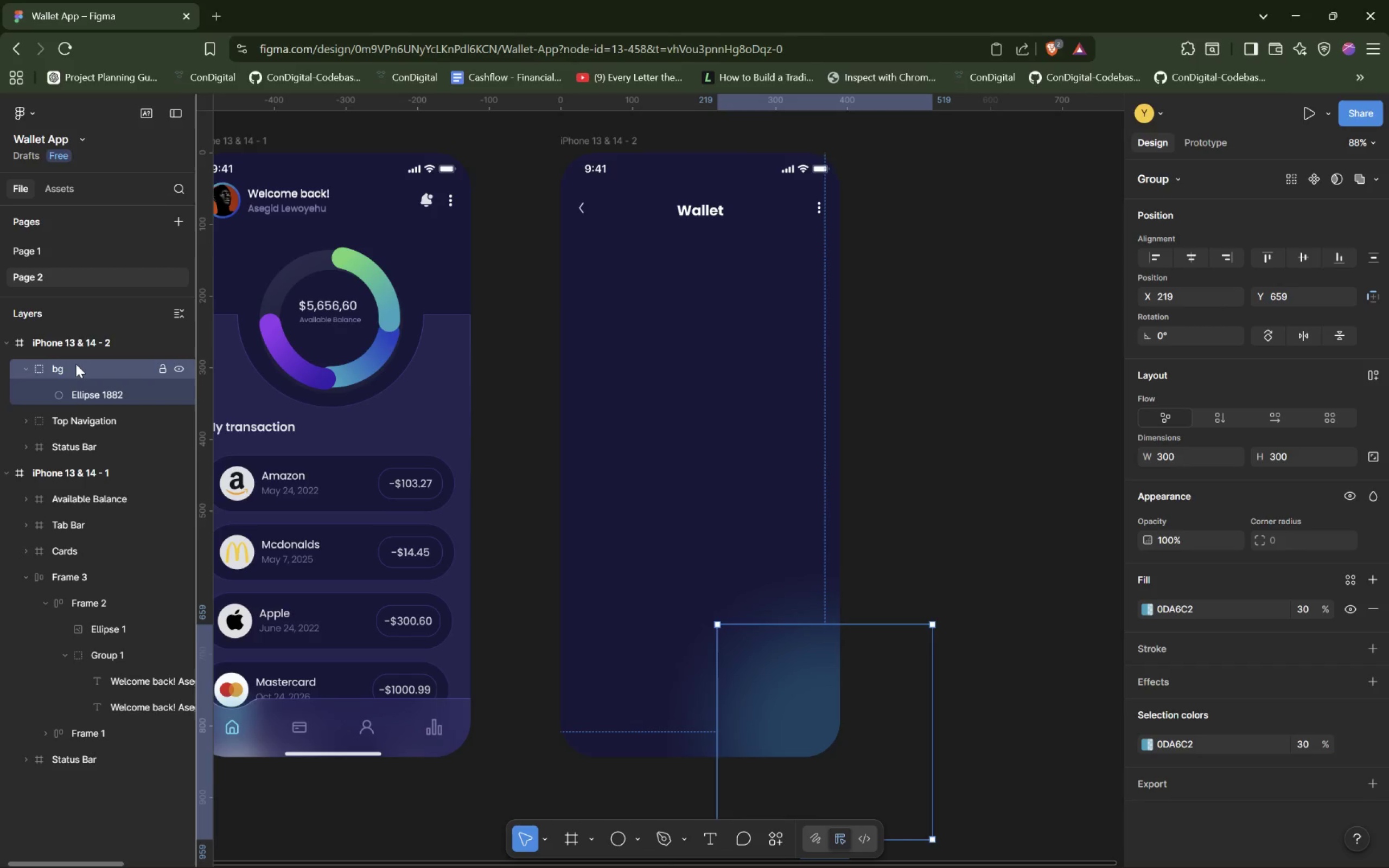 
left_click_drag(start_coordinate=[76, 363], to_coordinate=[61, 458])
 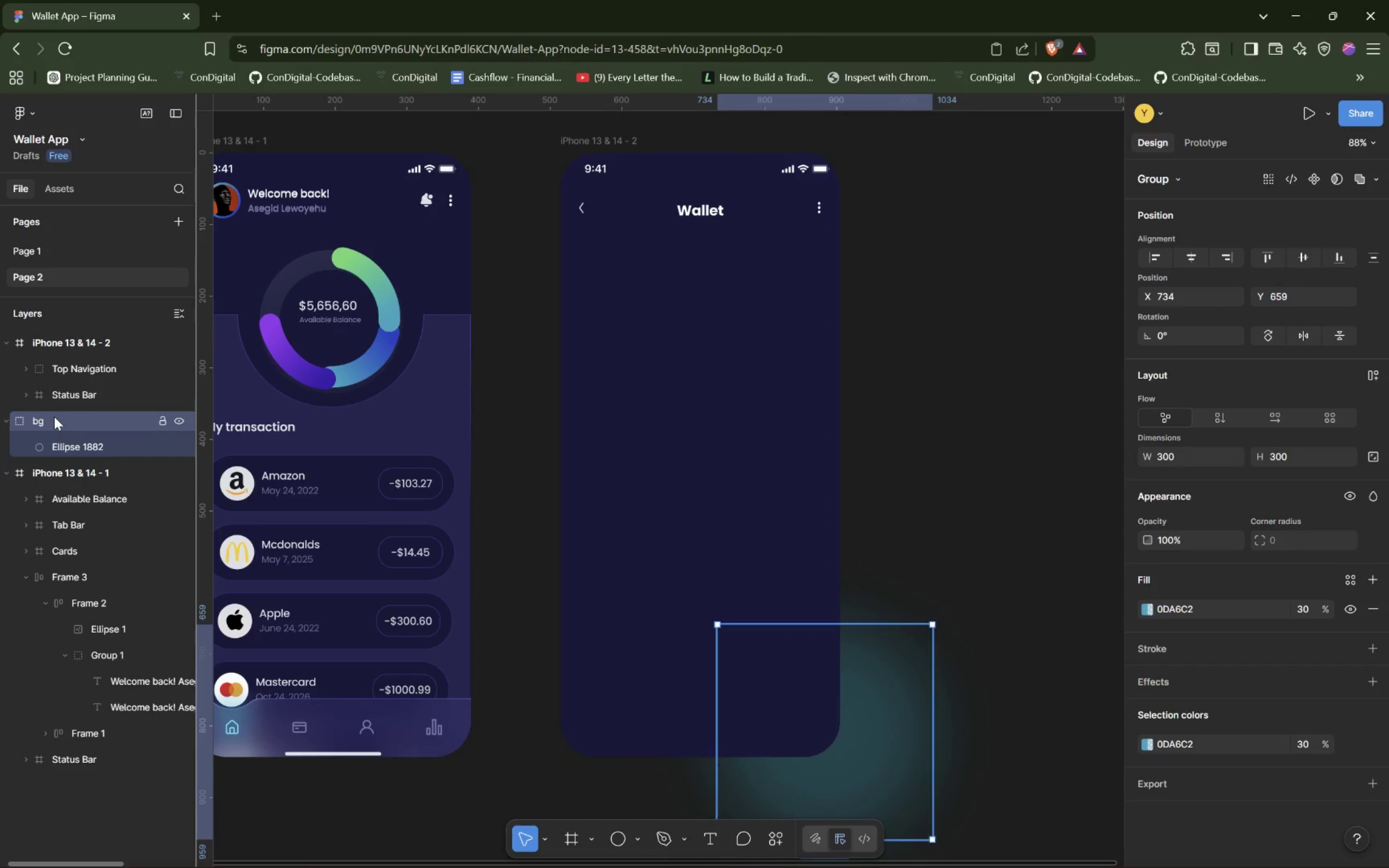 